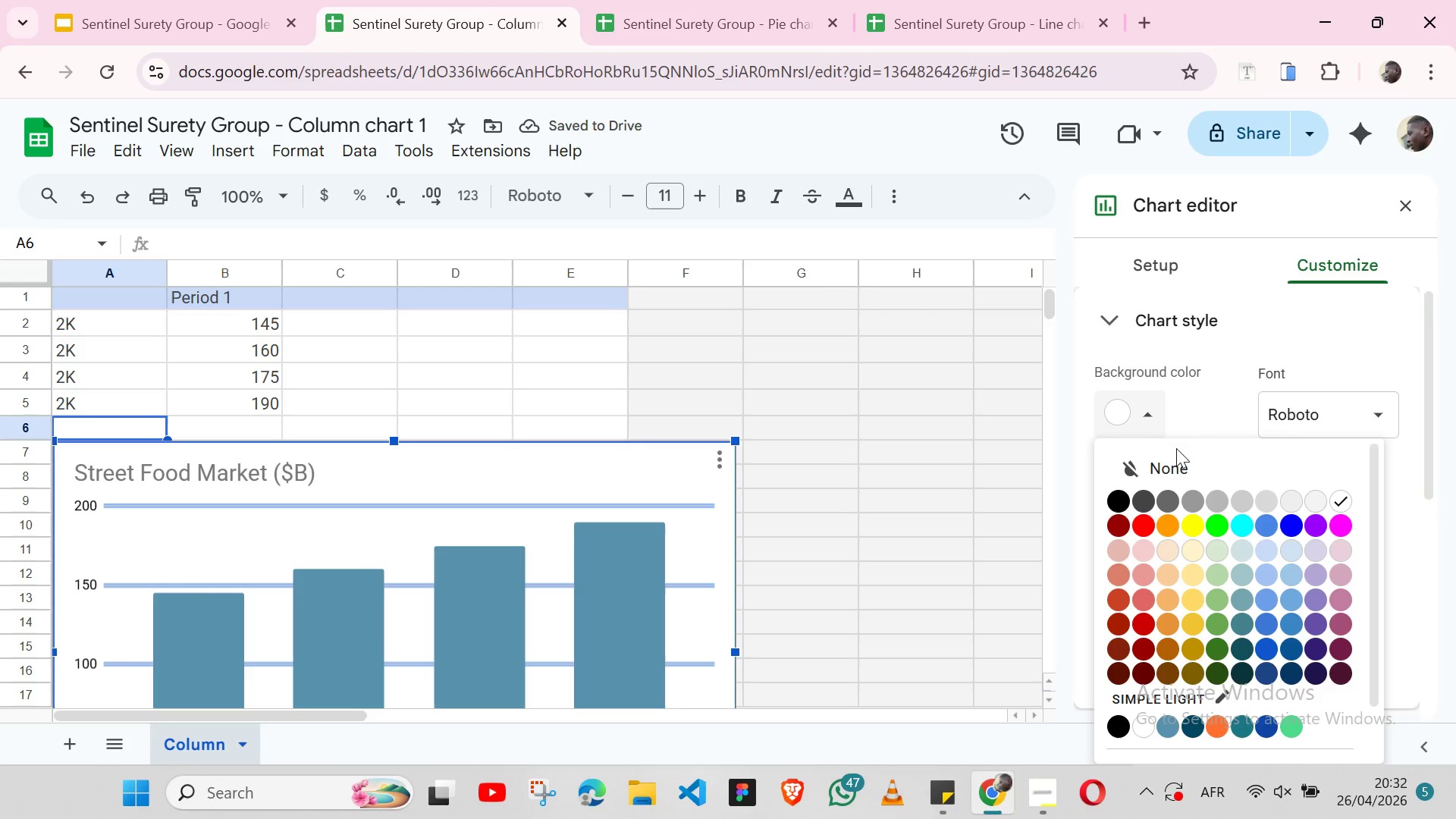 
left_click([1180, 465])
 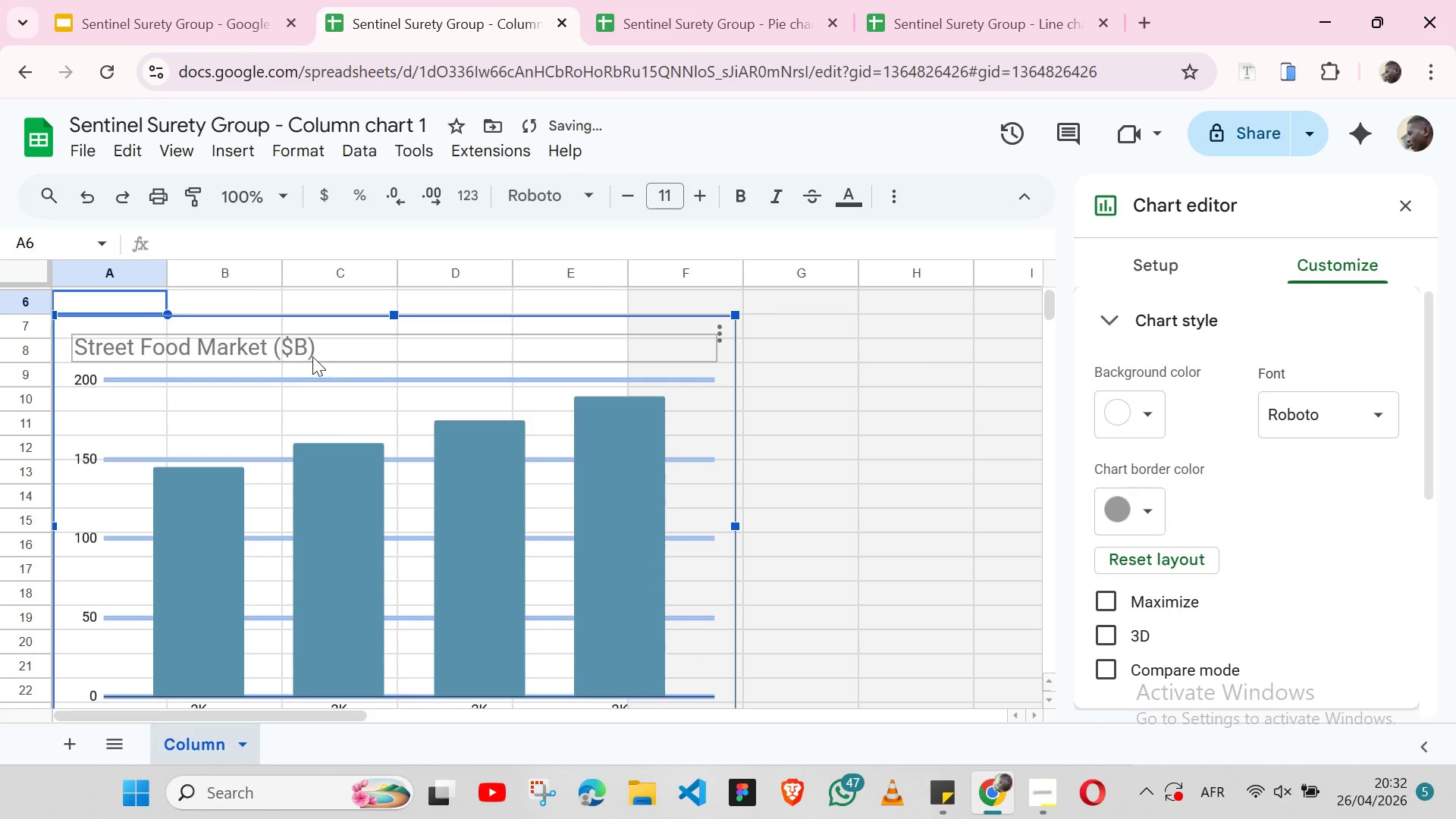 
double_click([302, 348])
 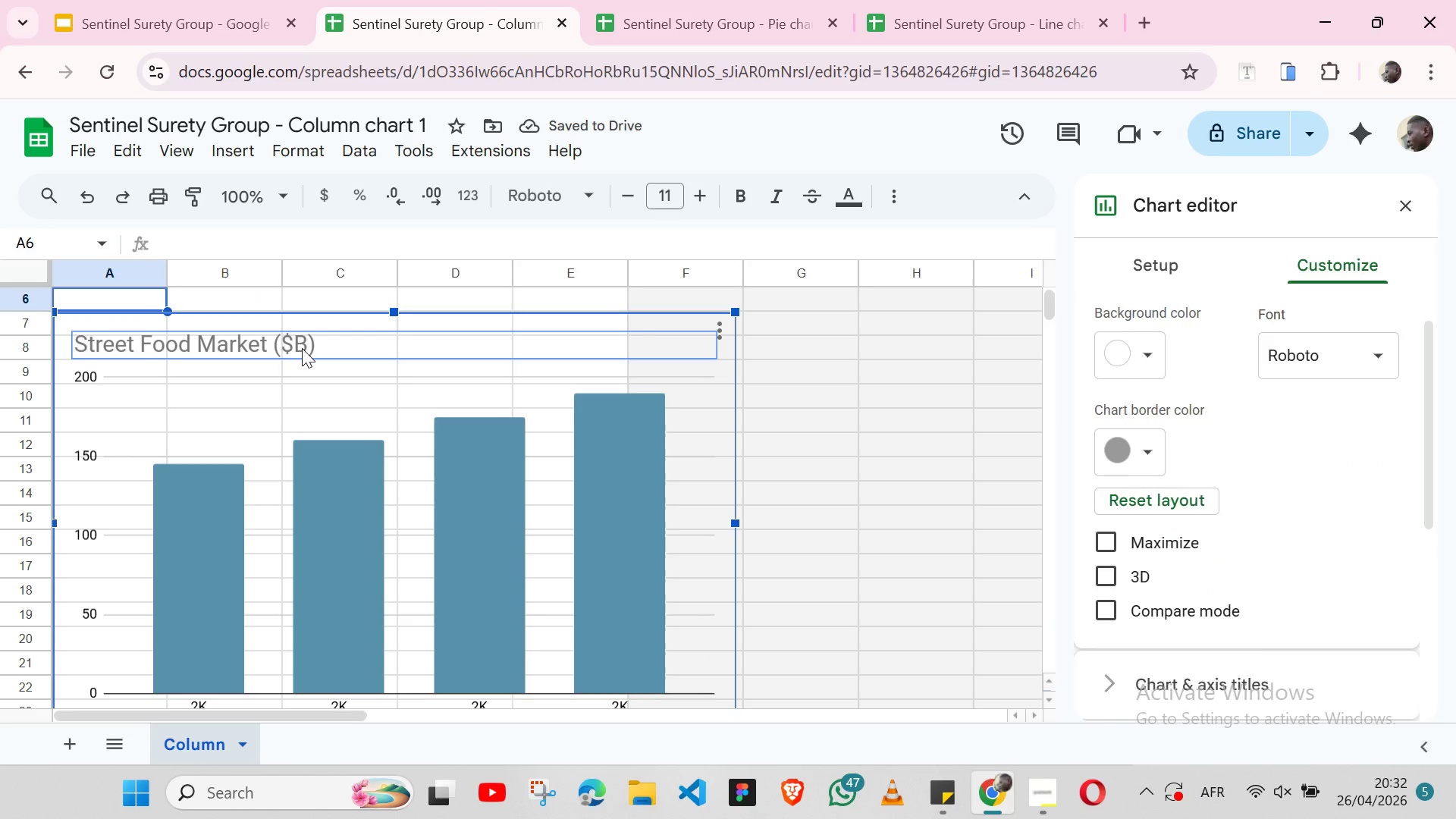 
triple_click([302, 348])
 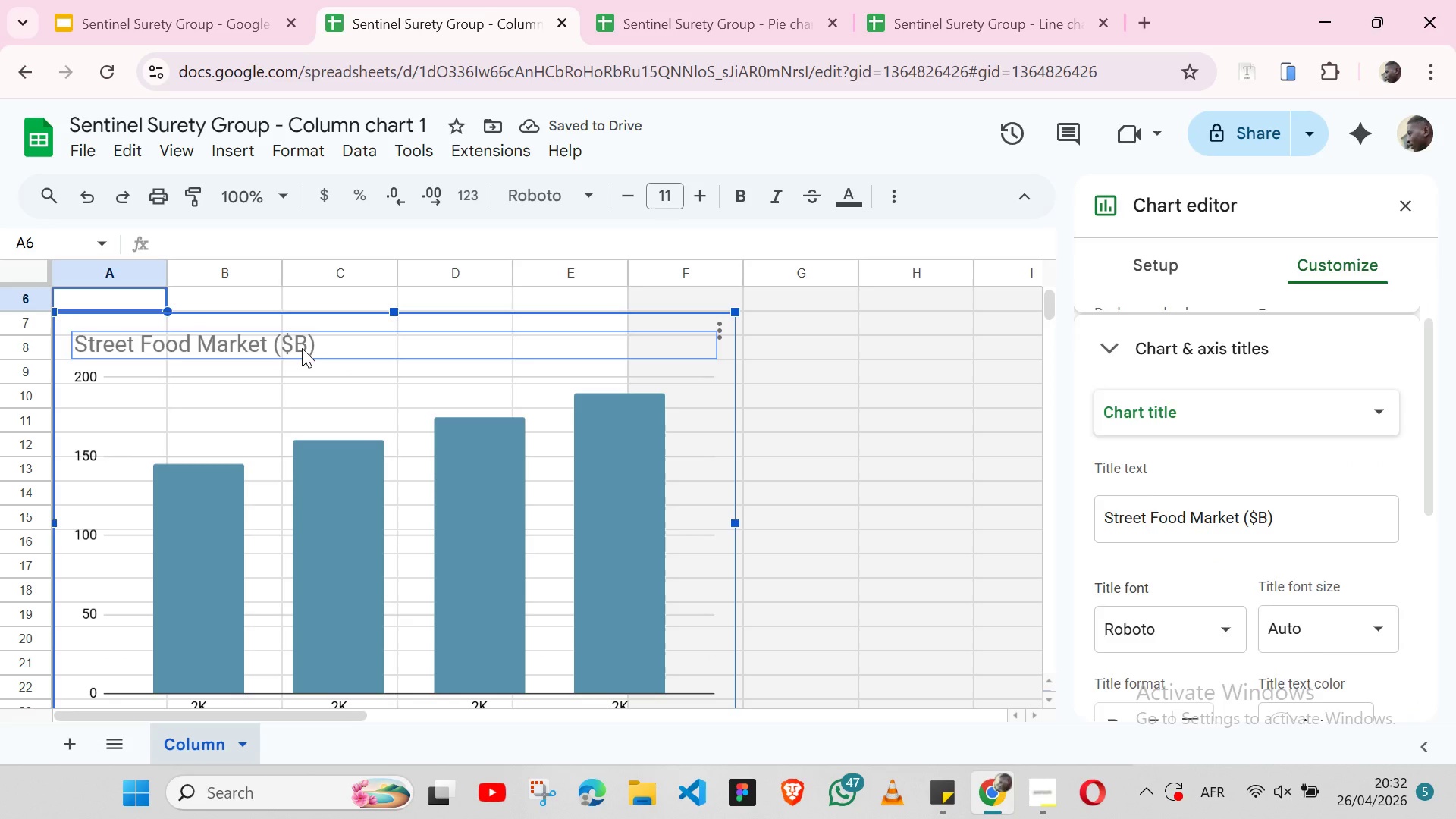 
triple_click([302, 348])
 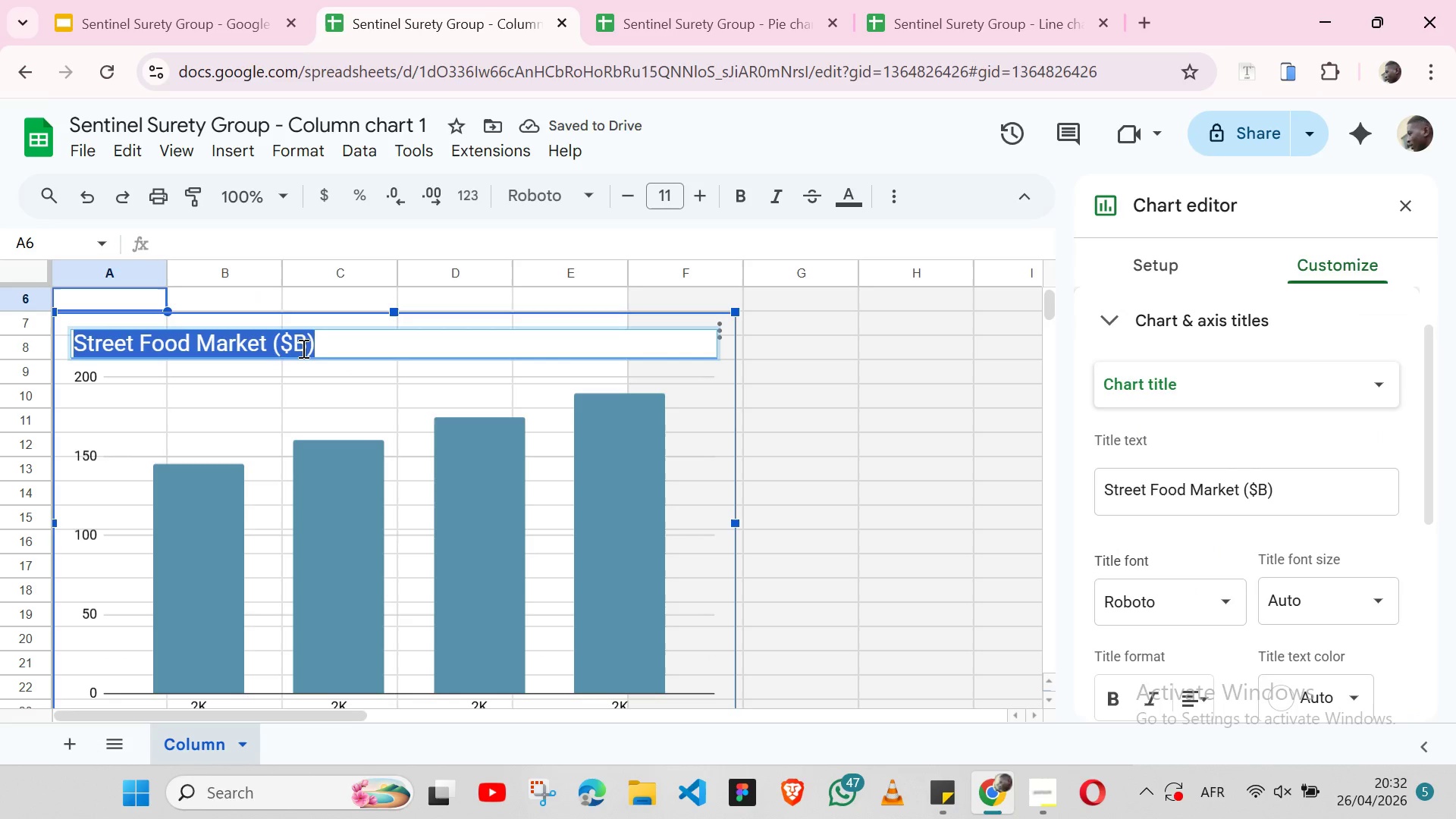 
triple_click([302, 348])
 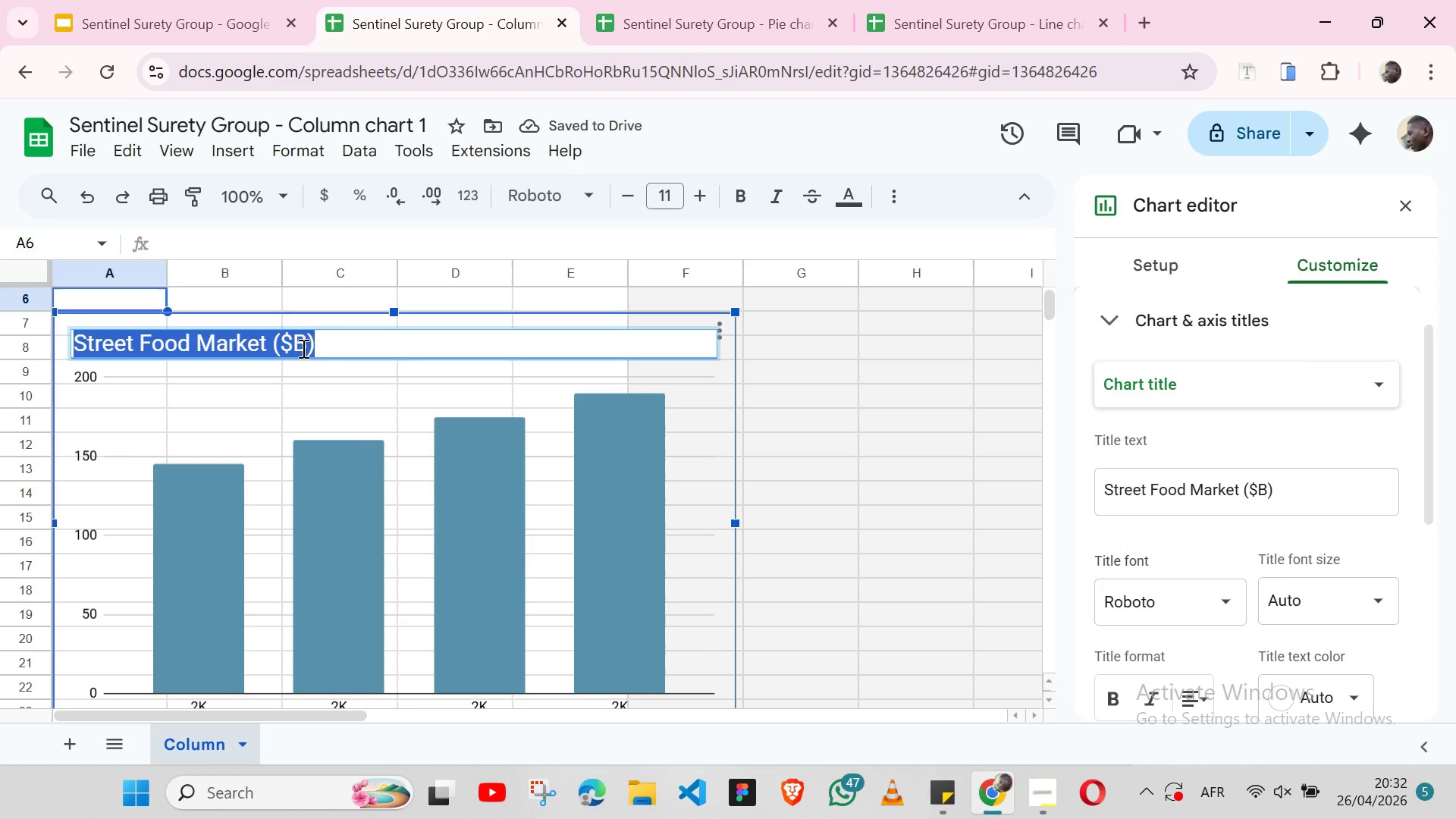 
triple_click([302, 348])
 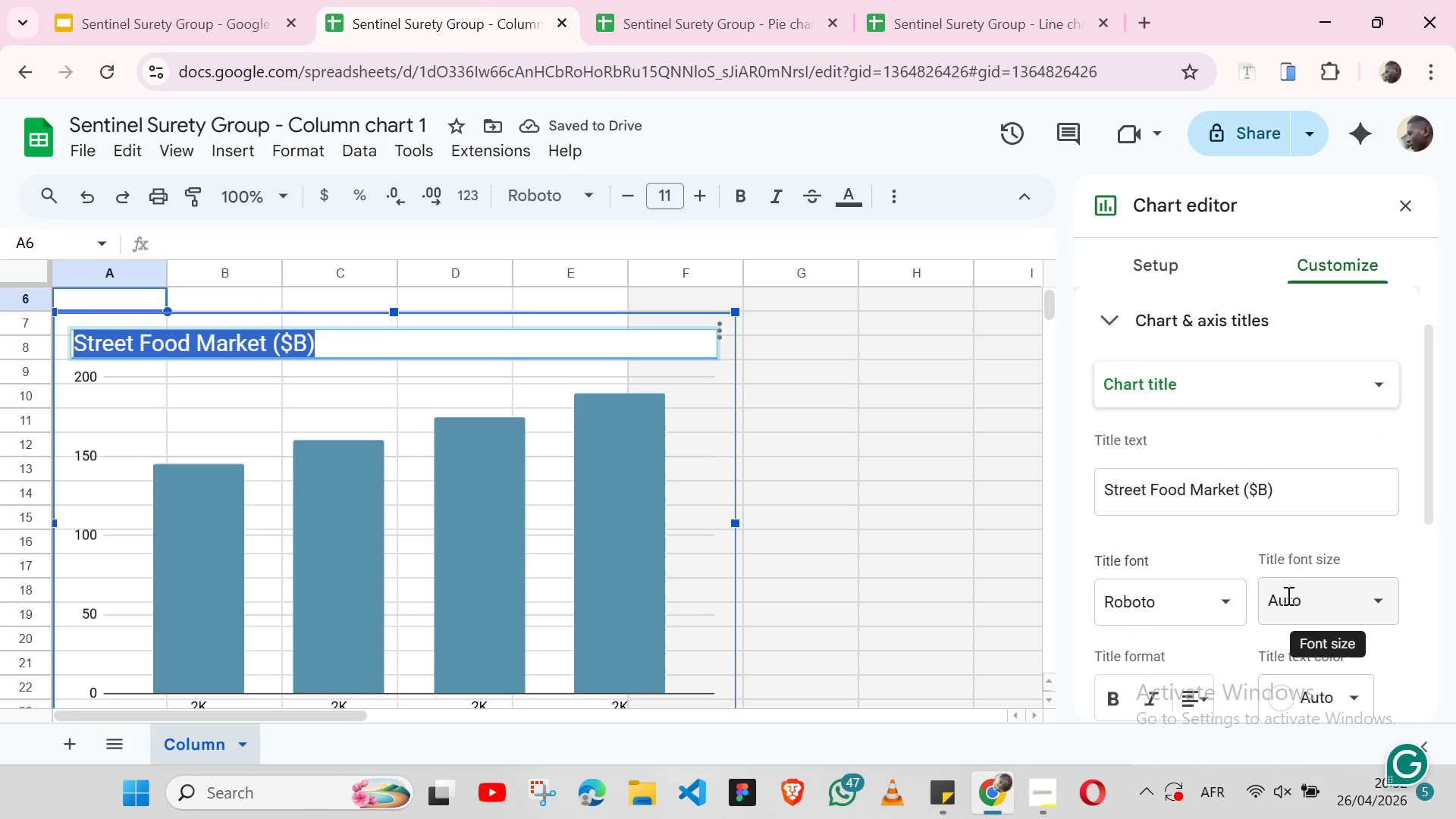 
left_click([1287, 595])
 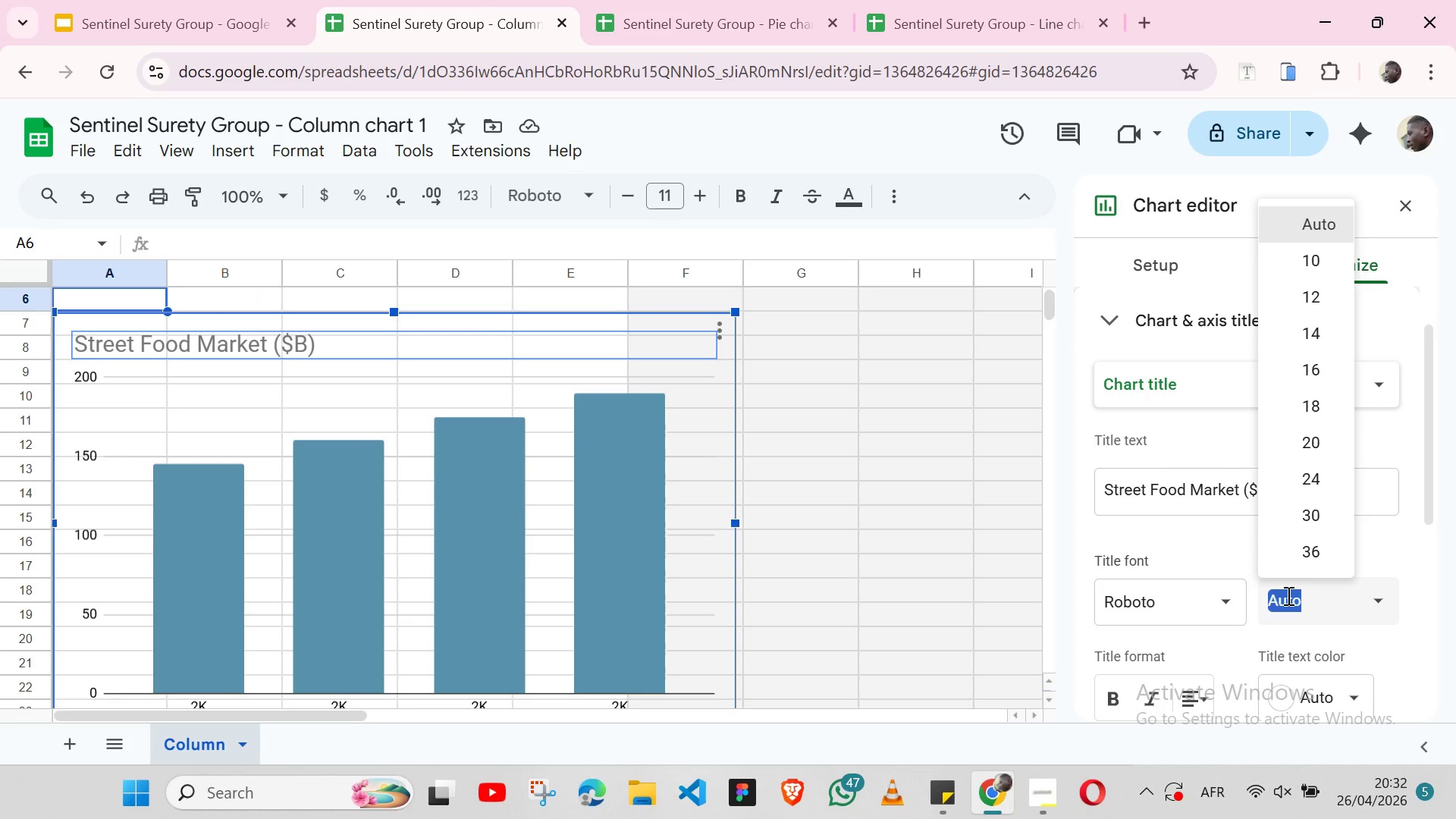 
key(9)
 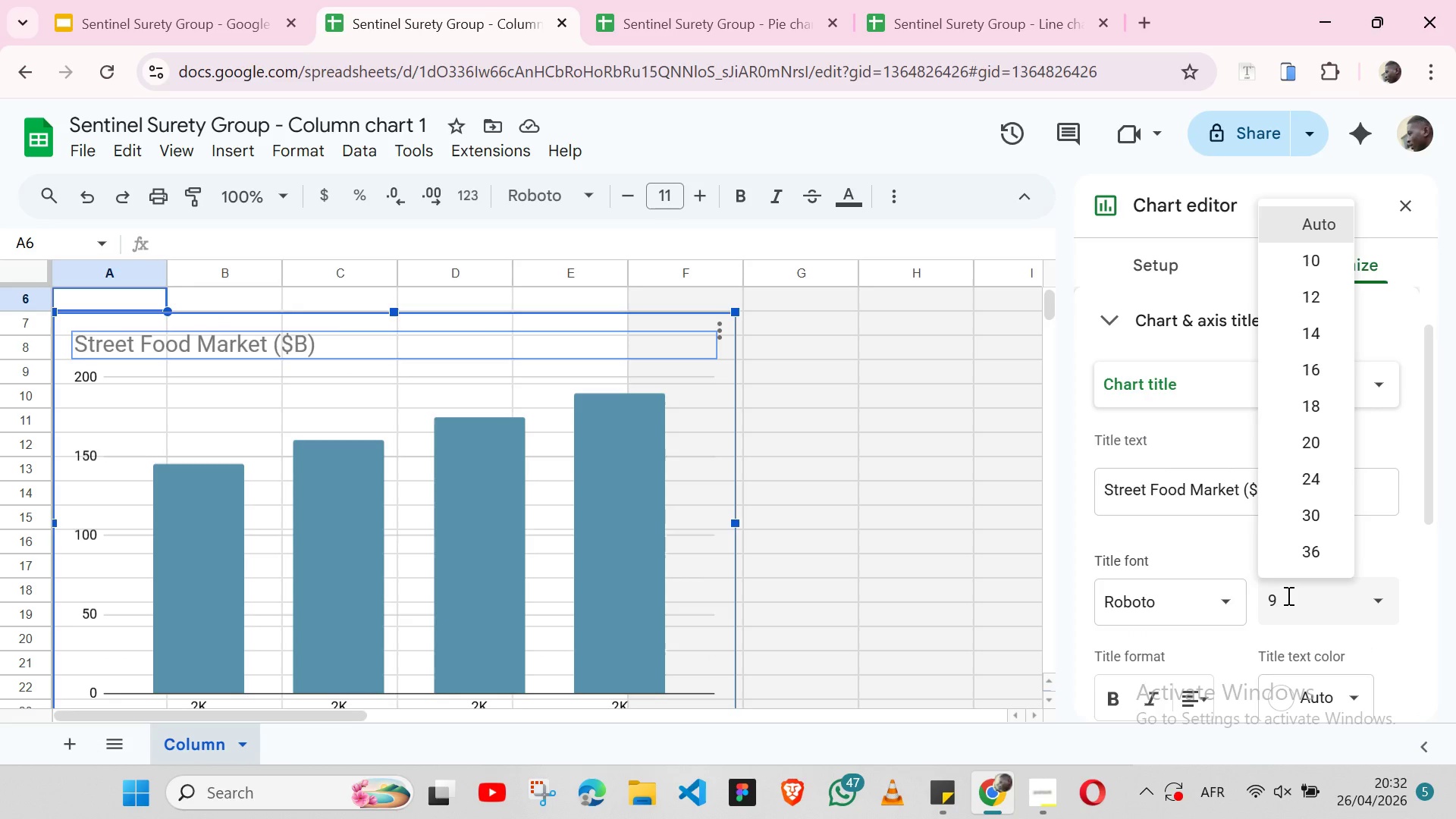 
key(Enter)
 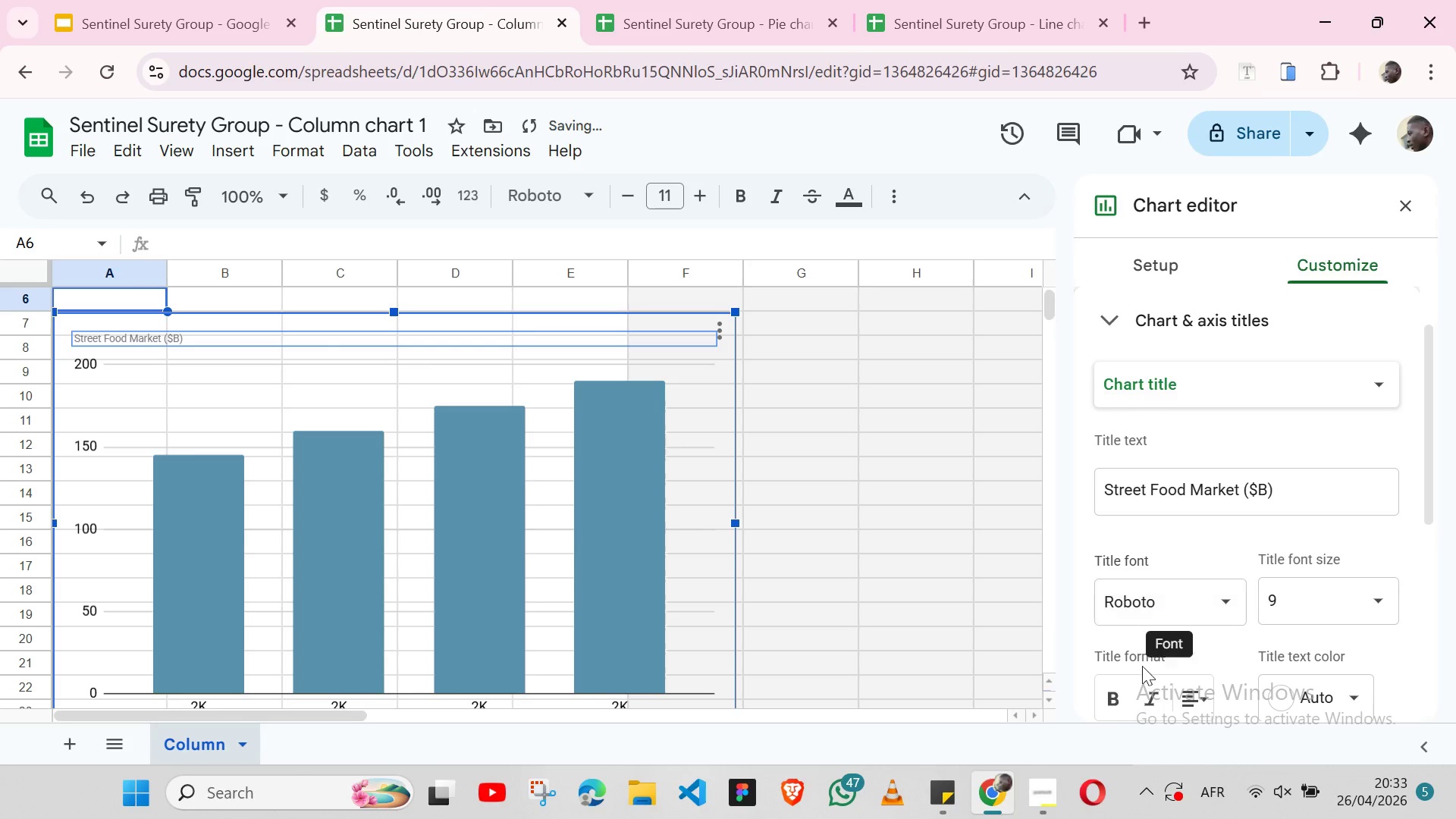 
left_click([1112, 694])
 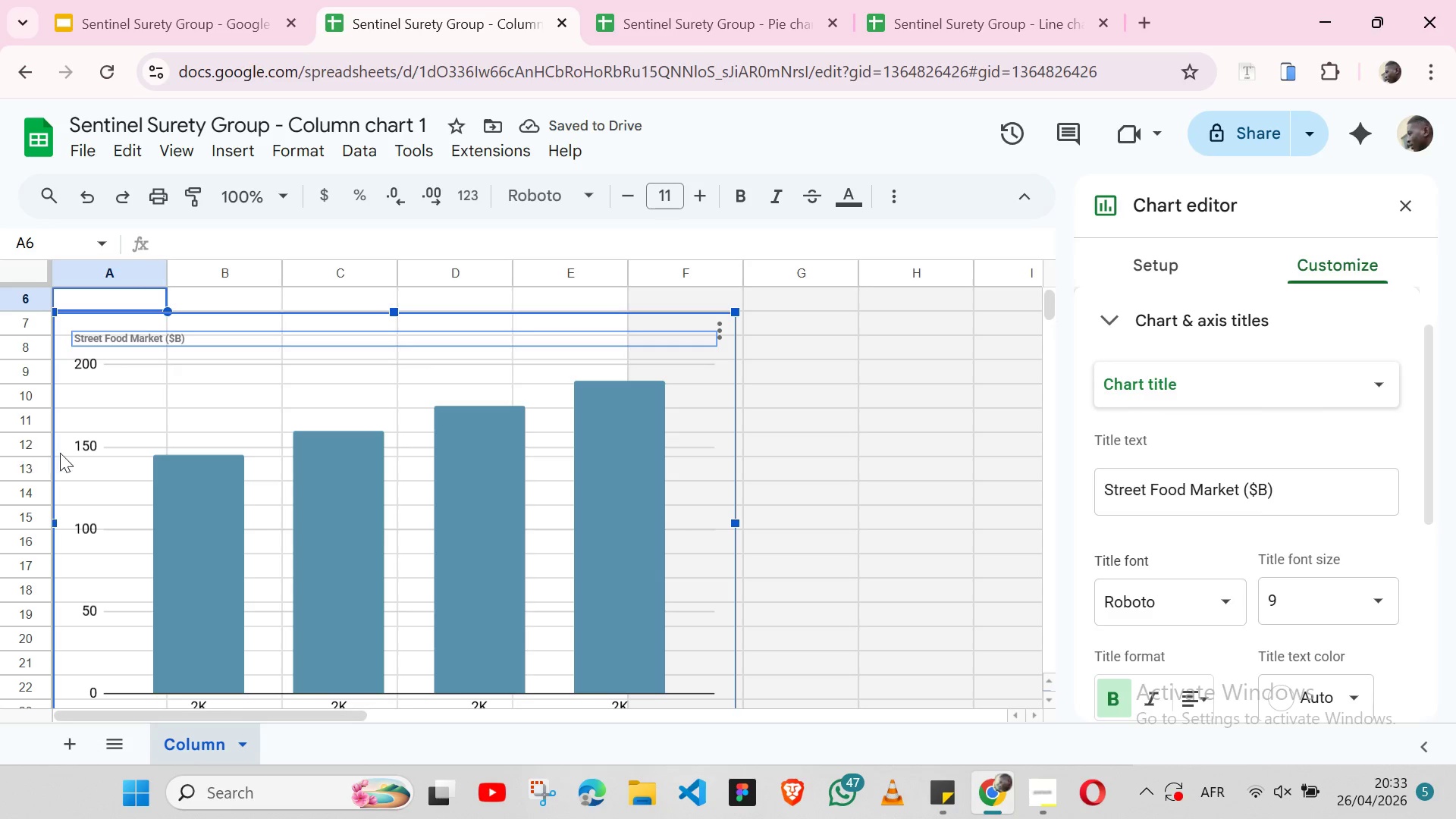 
left_click([81, 457])
 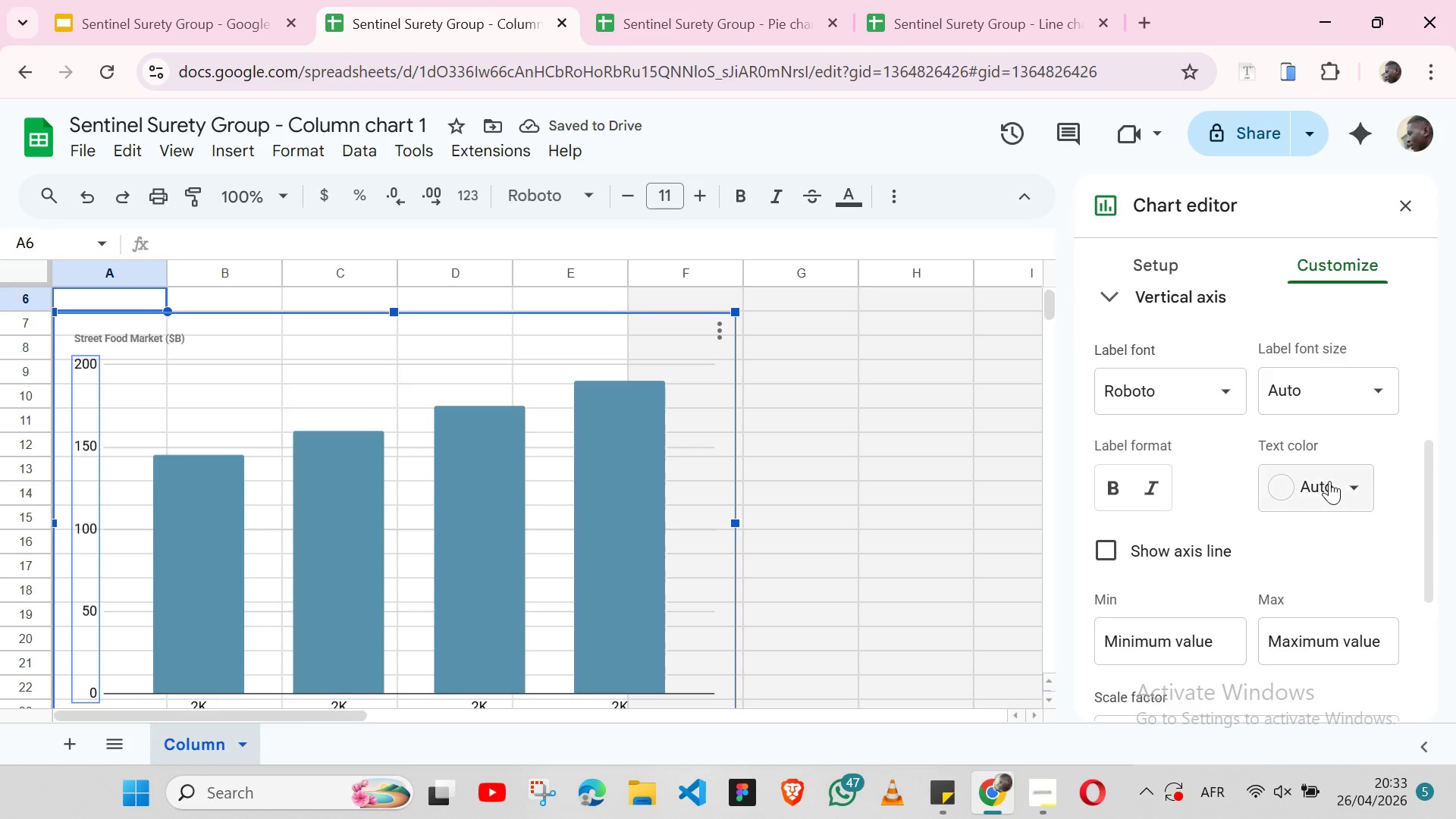 
left_click([1329, 481])
 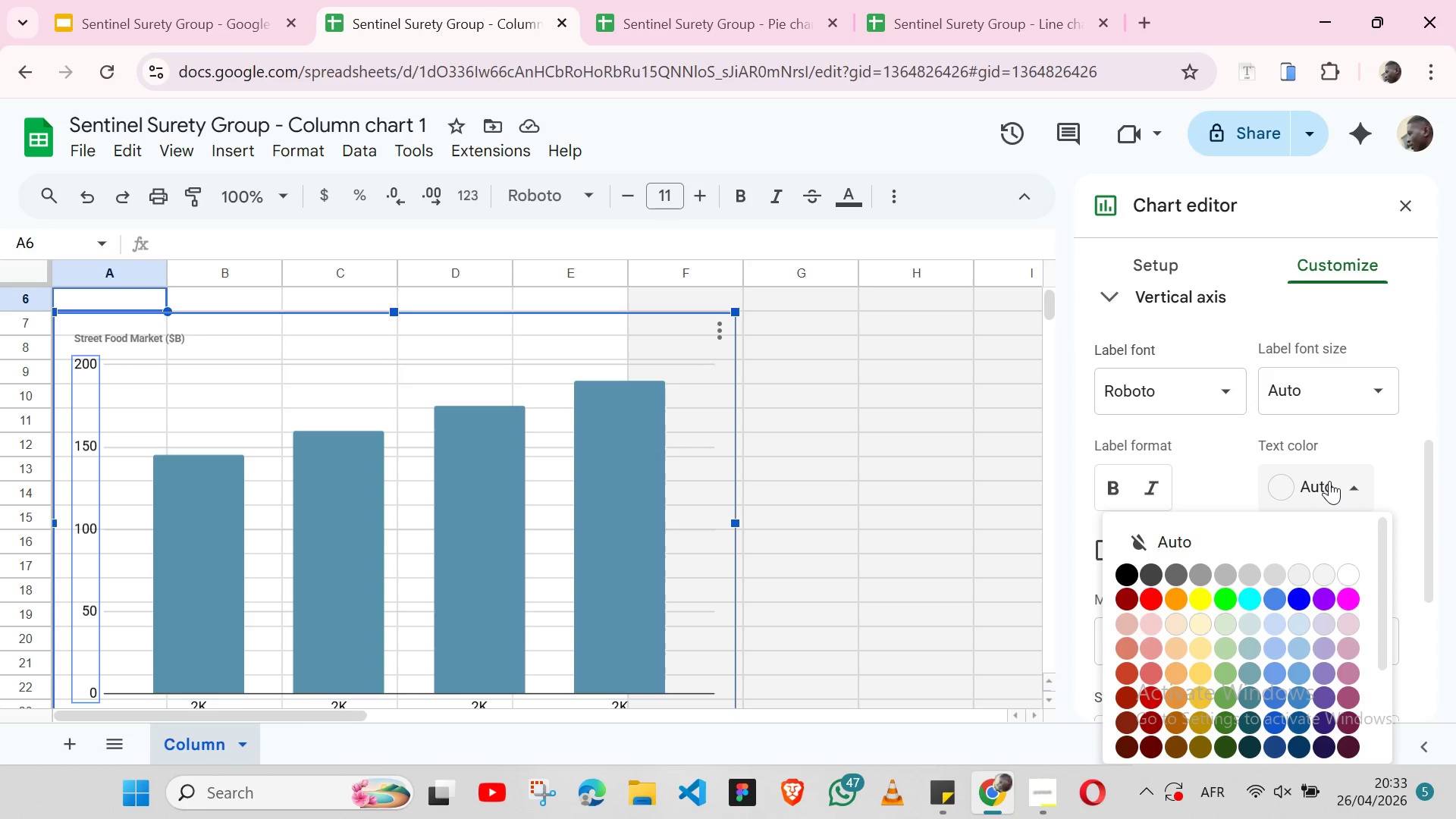 
wait(17.62)
 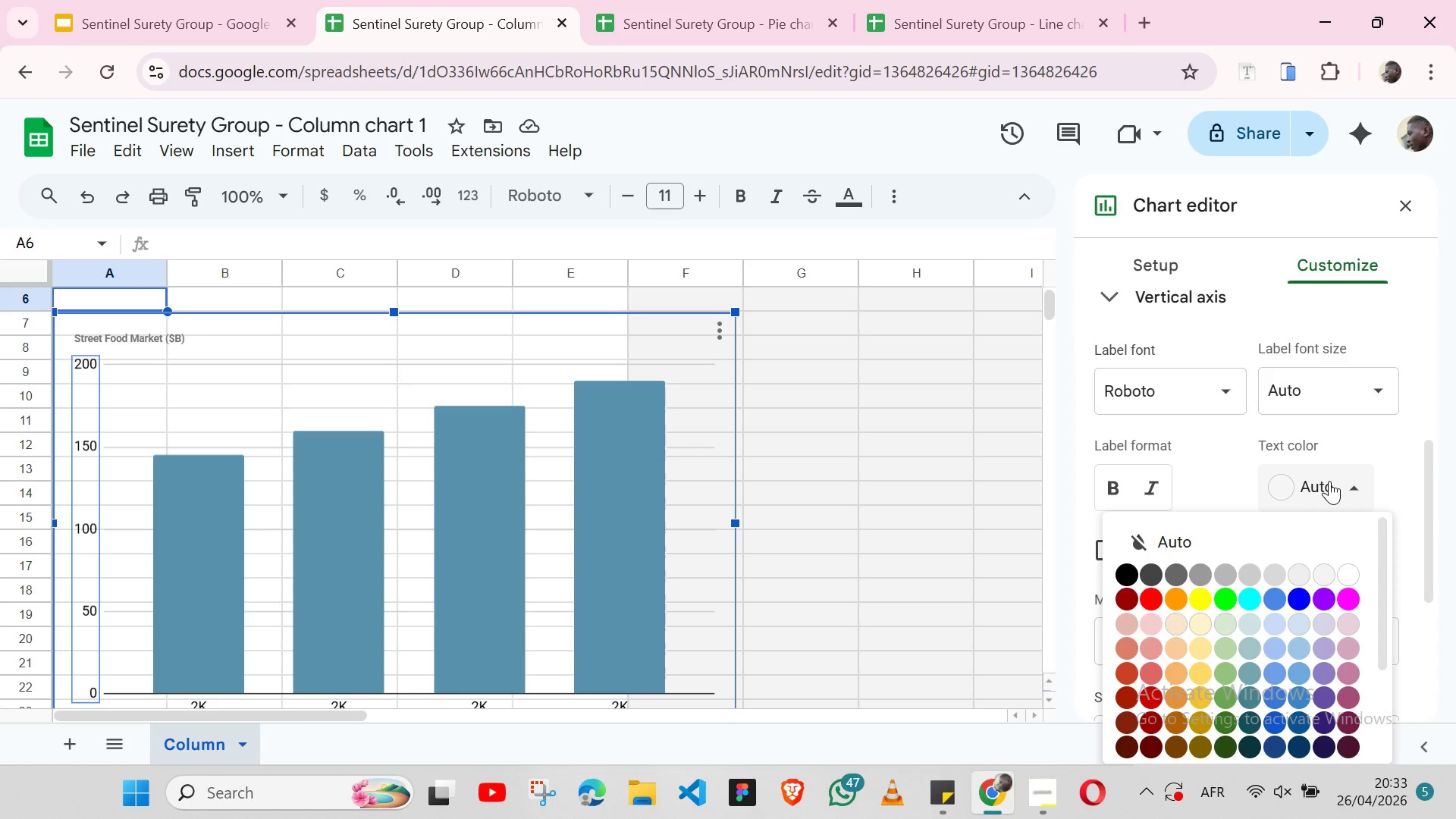 
left_click([1125, 739])
 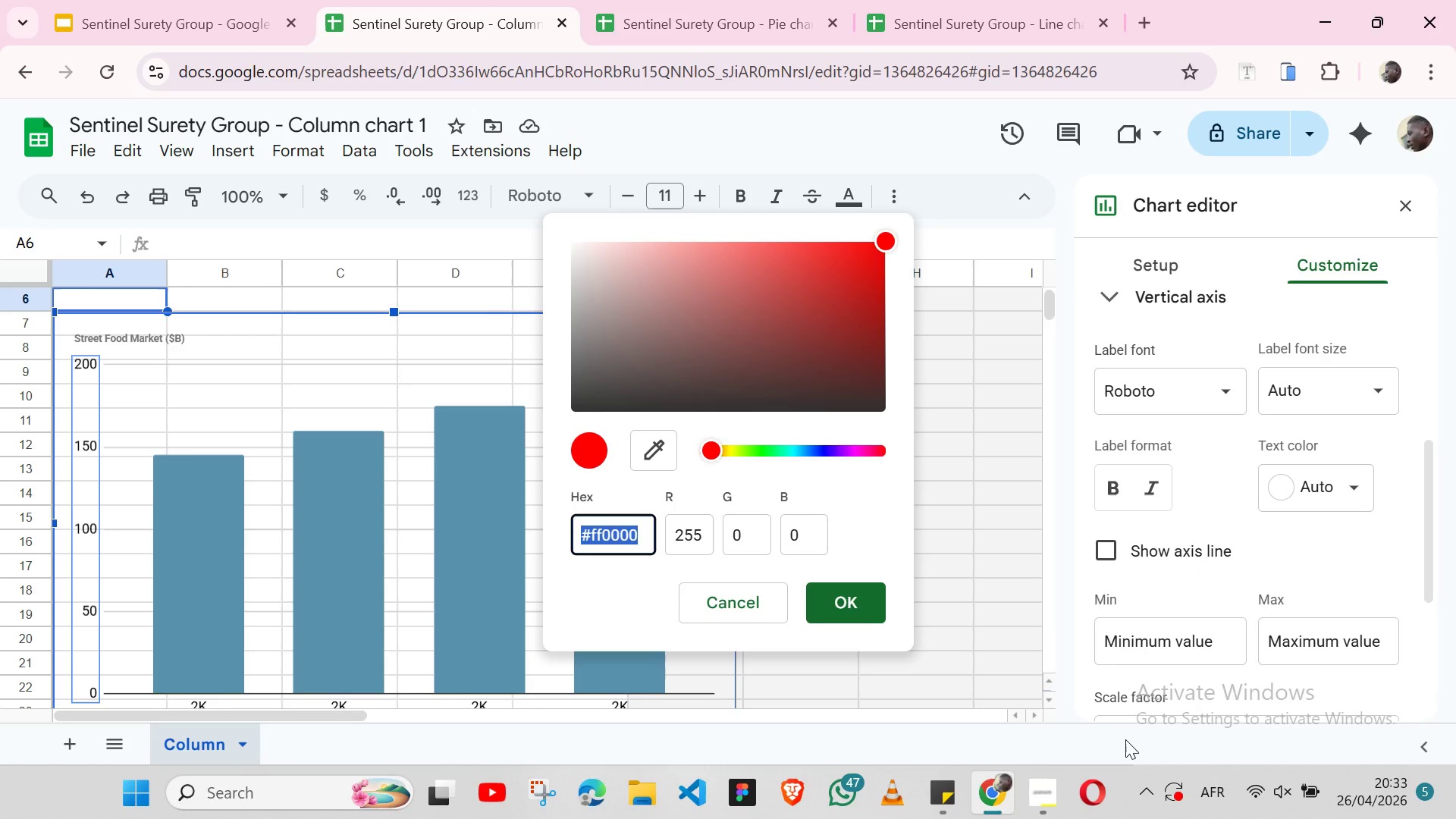 
type(00006)
key(Backspace)
type(80)
 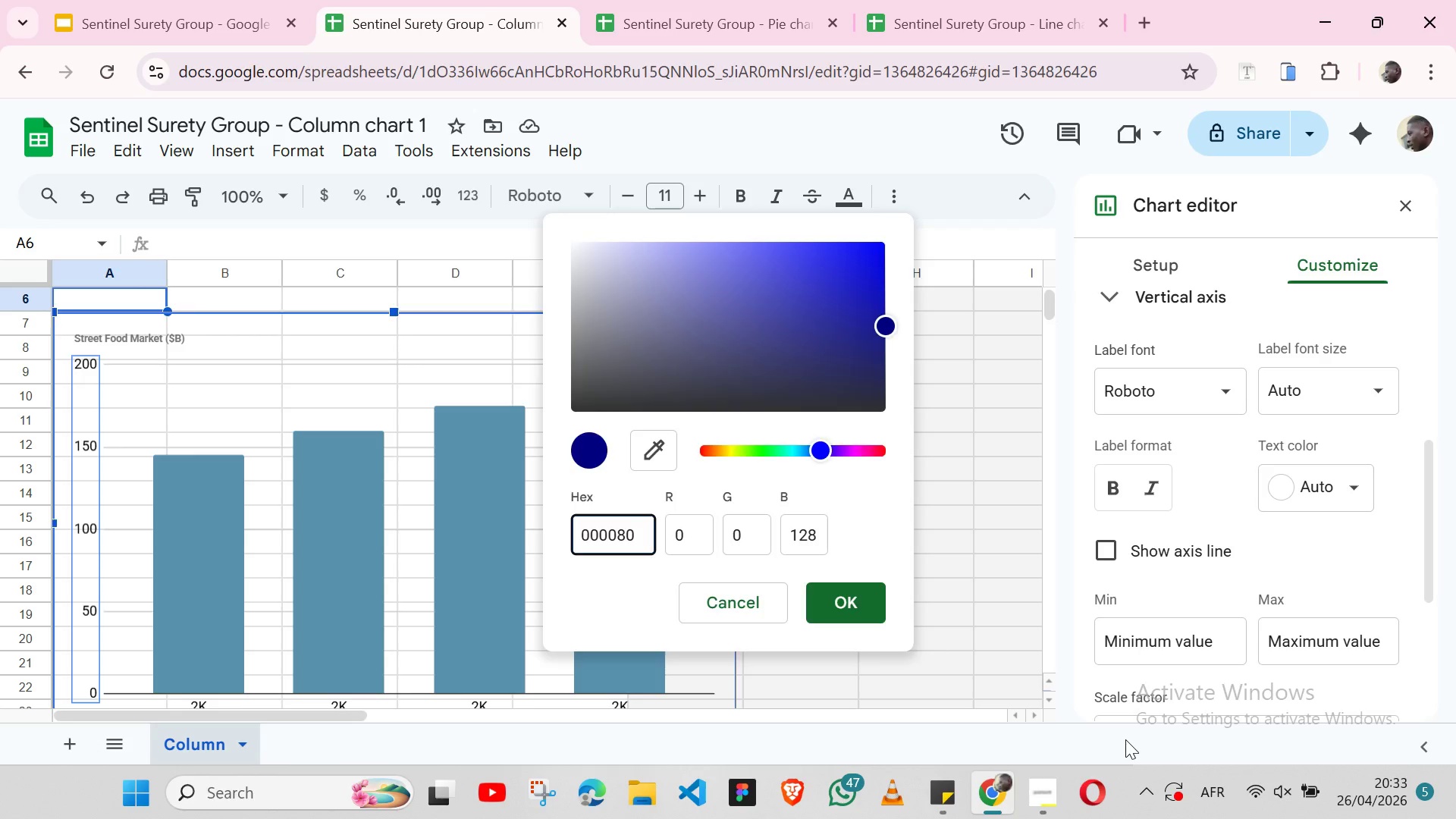 
key(Enter)
 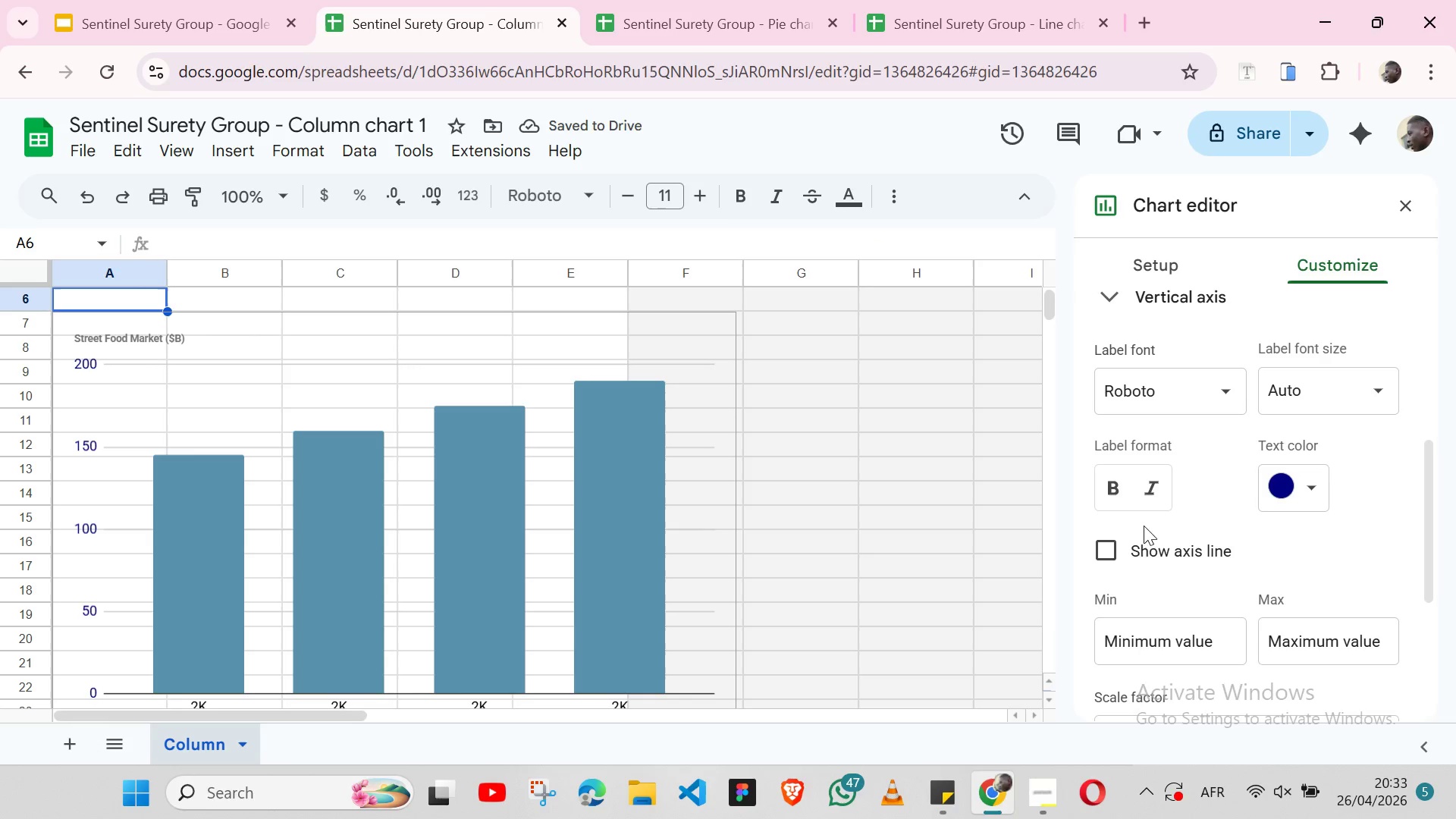 
wait(5.78)
 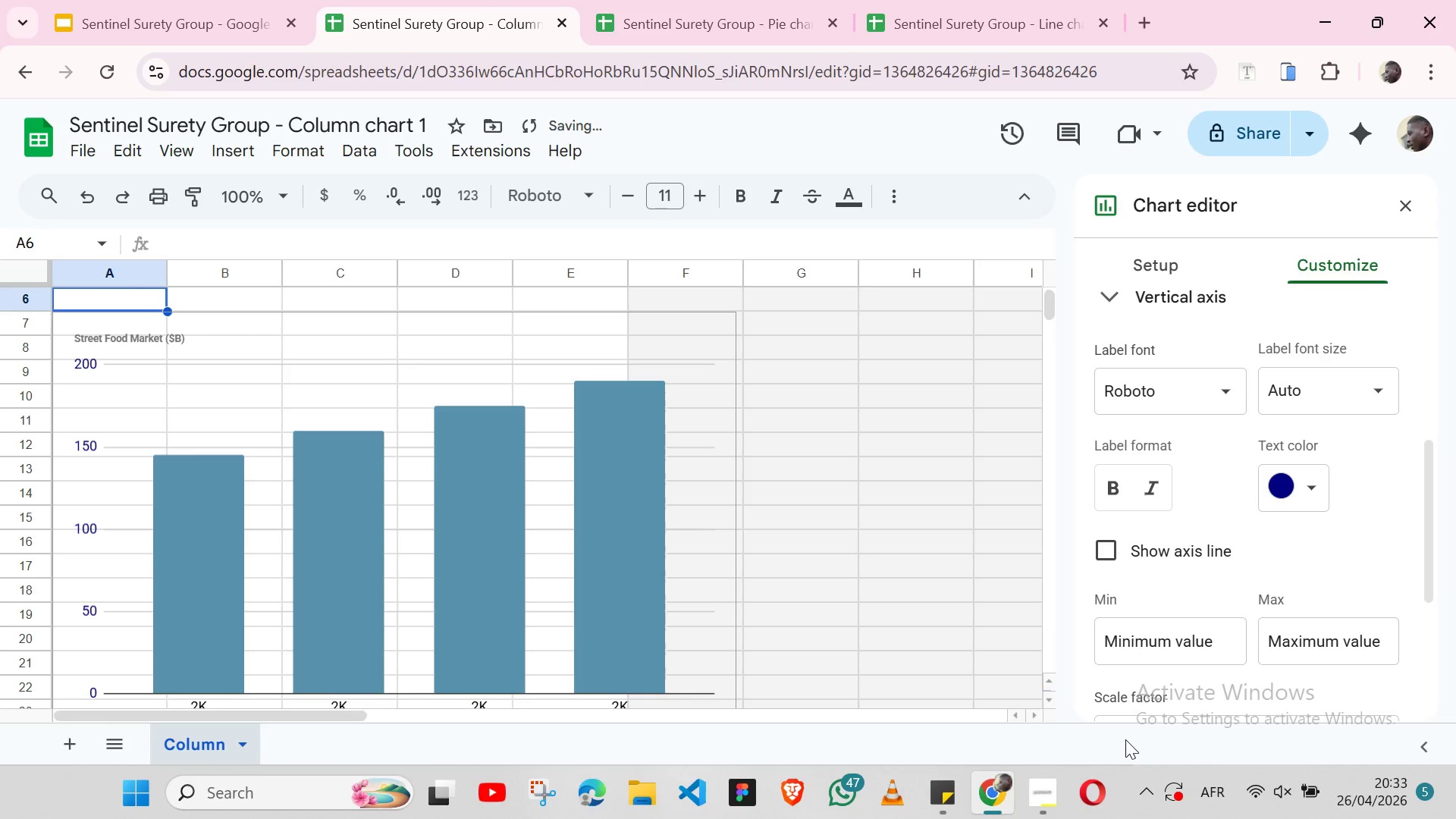 
left_click([1121, 490])
 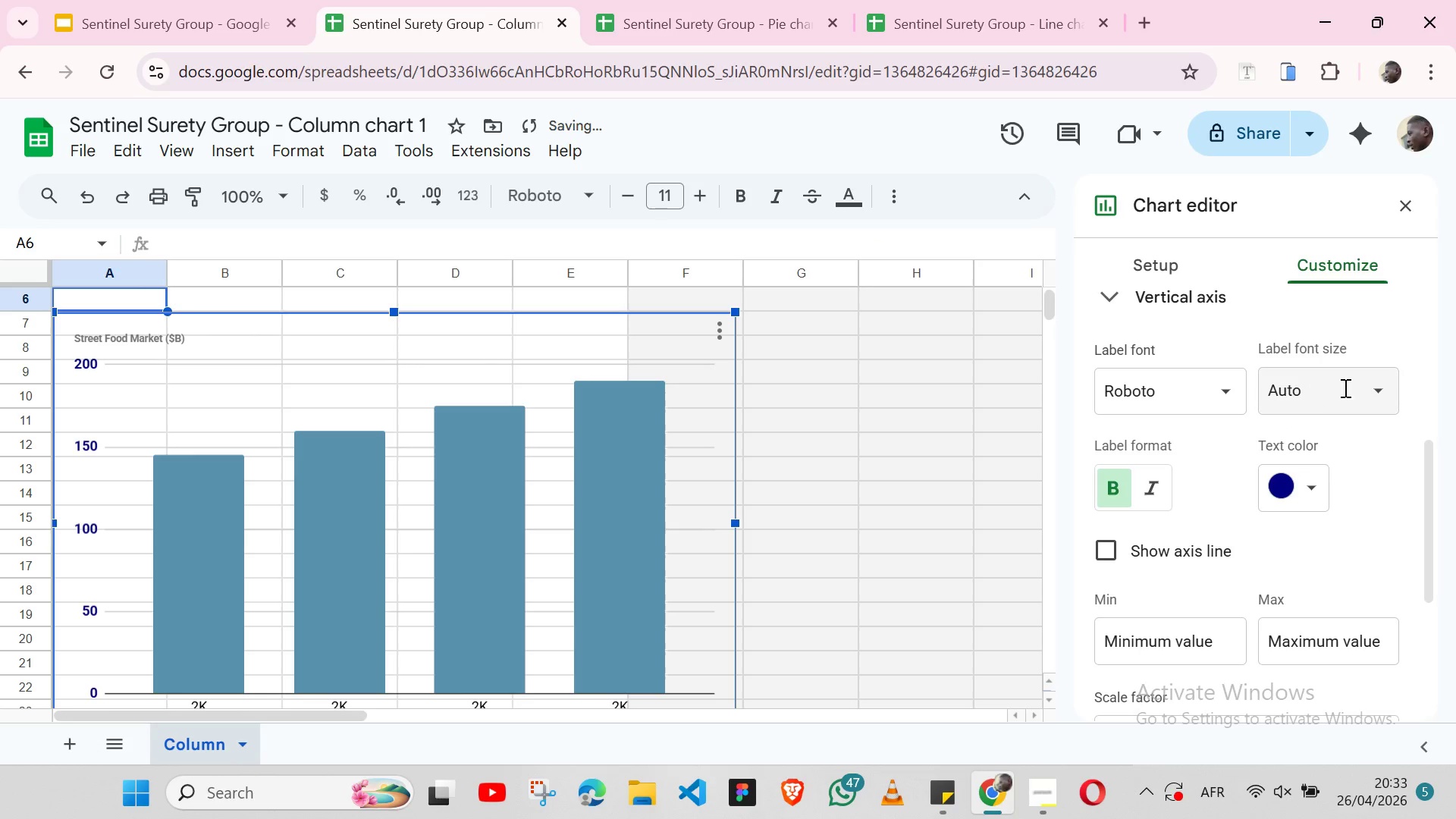 
left_click([1344, 388])
 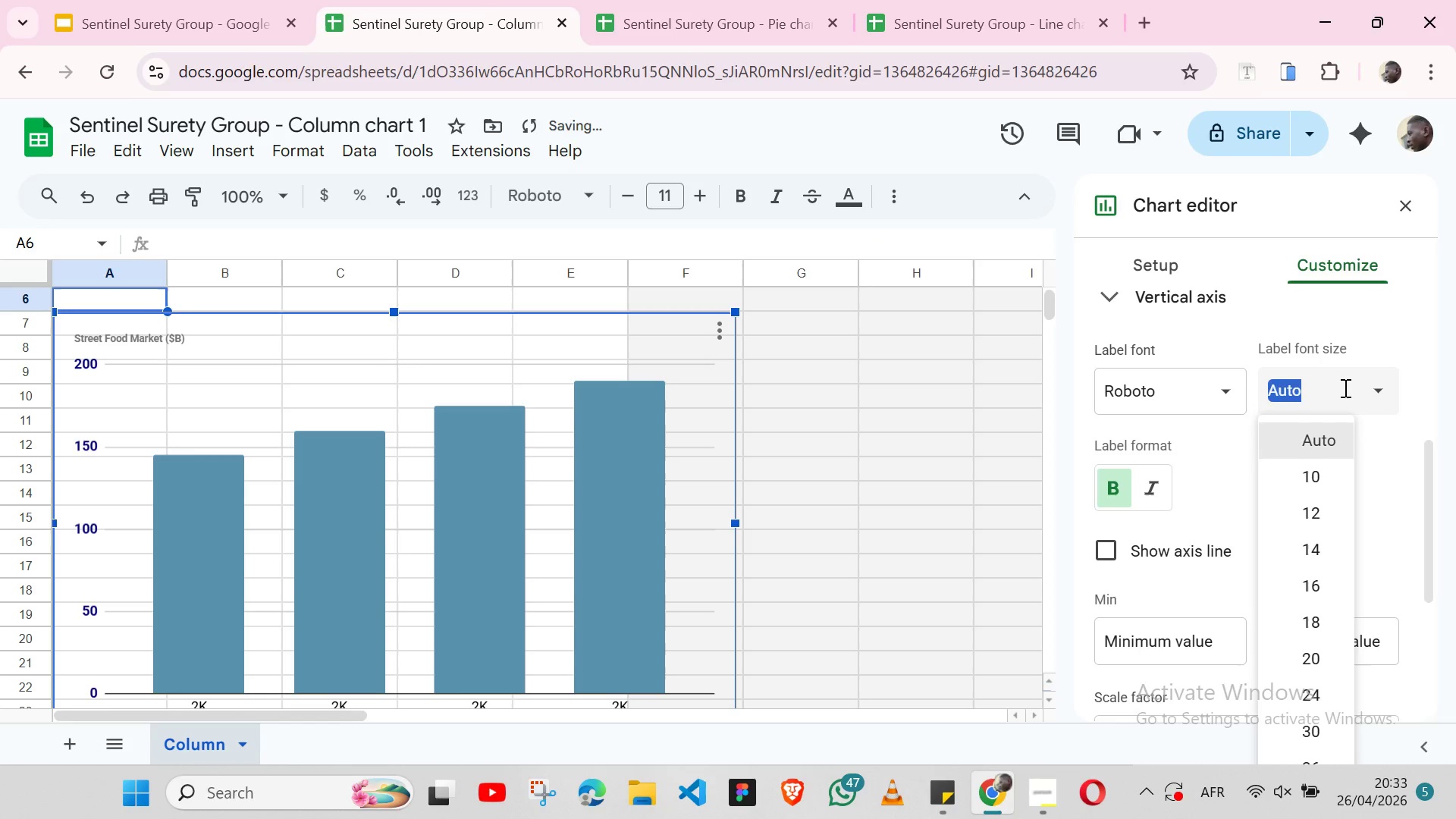 
key(9)
 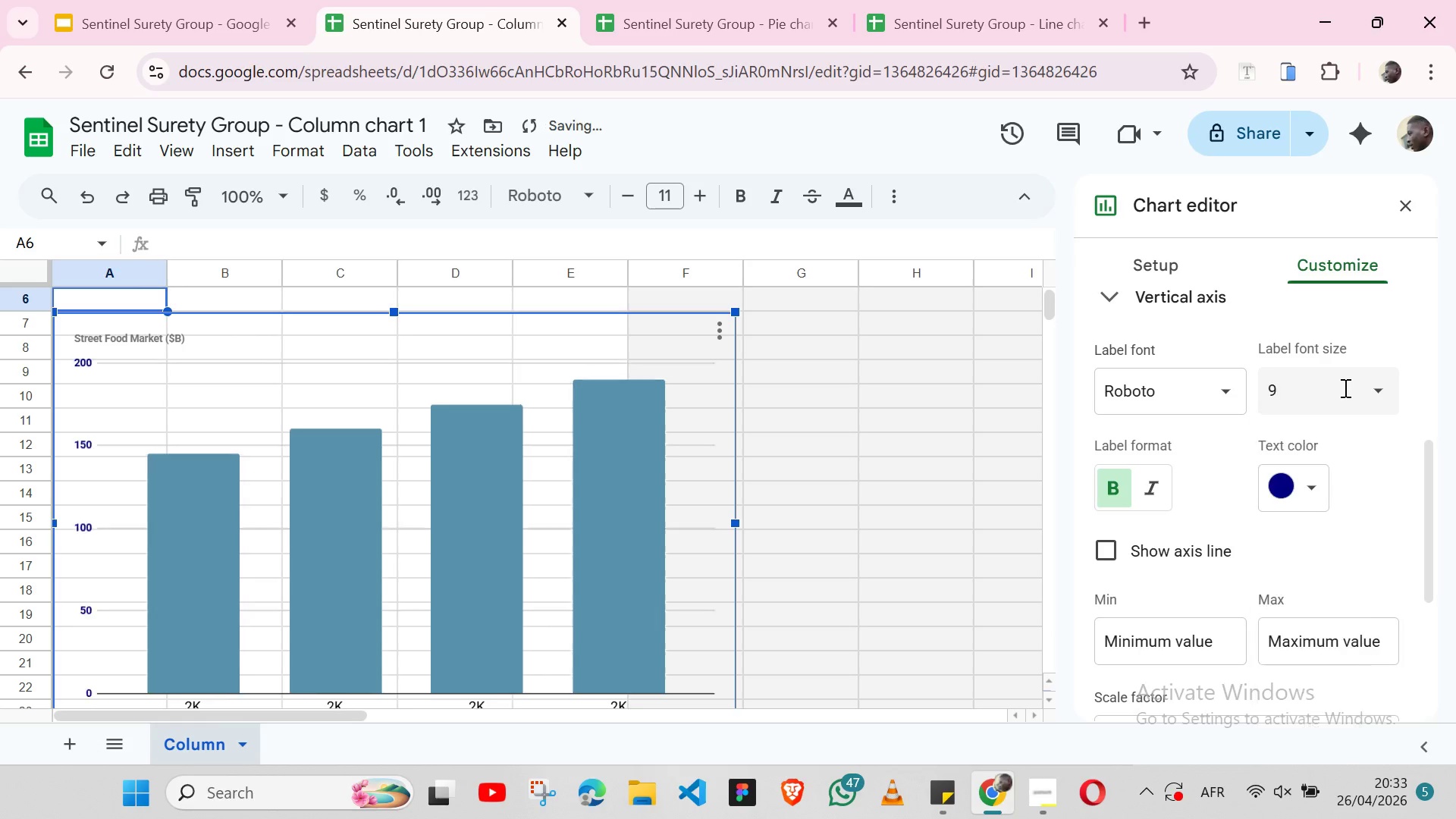 
key(Enter)
 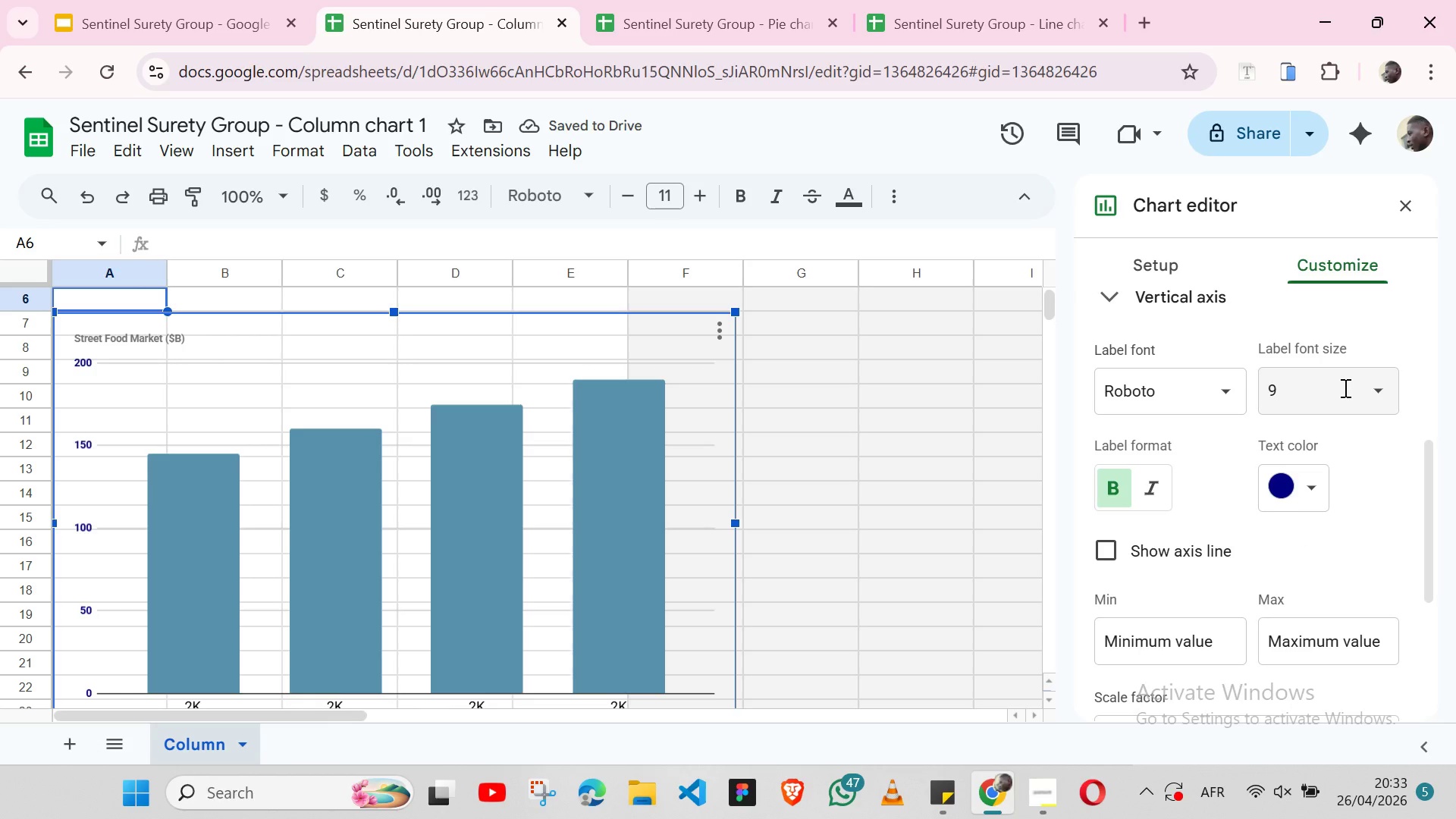 
wait(9.06)
 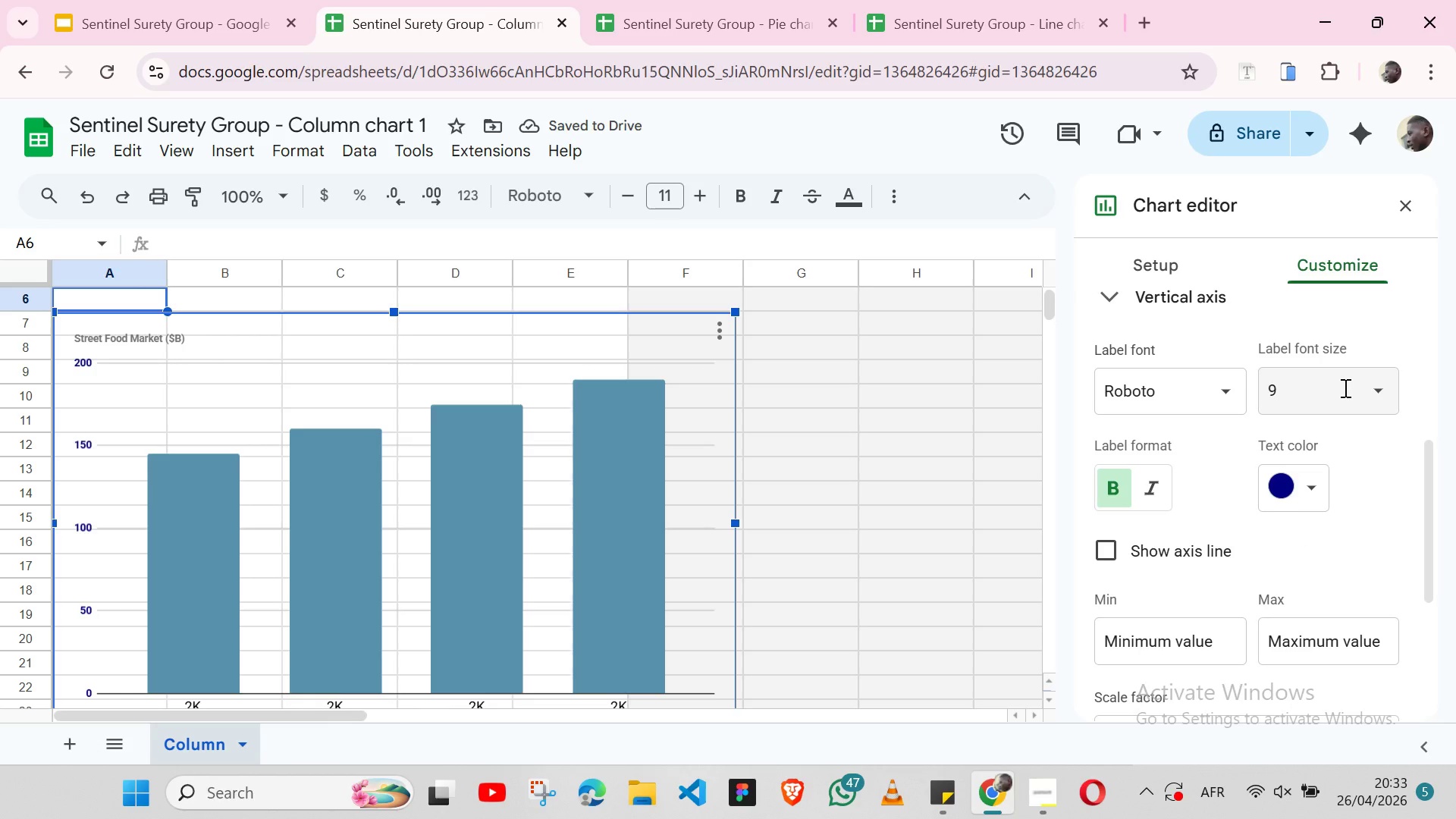 
left_click([573, 530])
 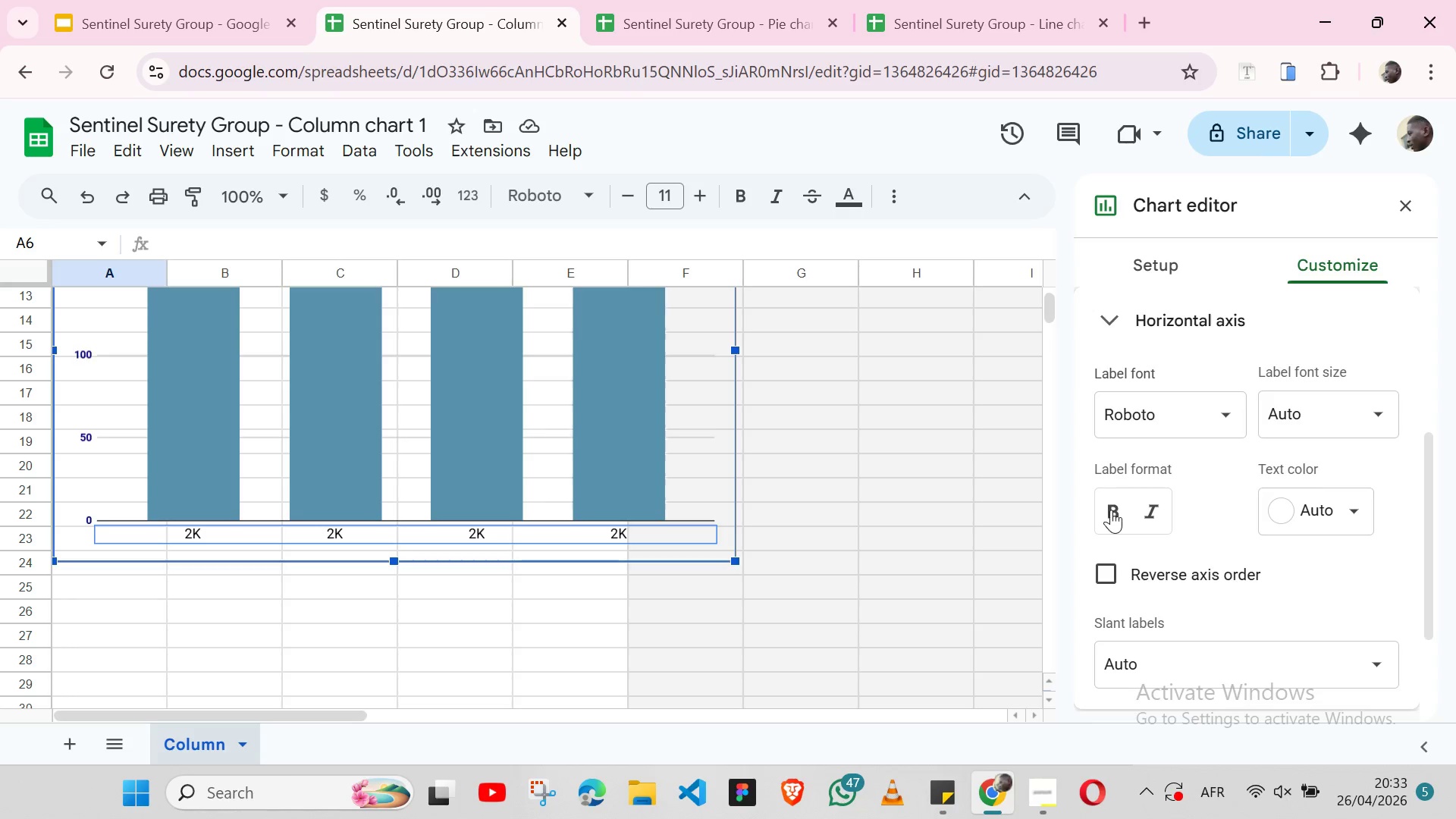 
left_click([1111, 510])
 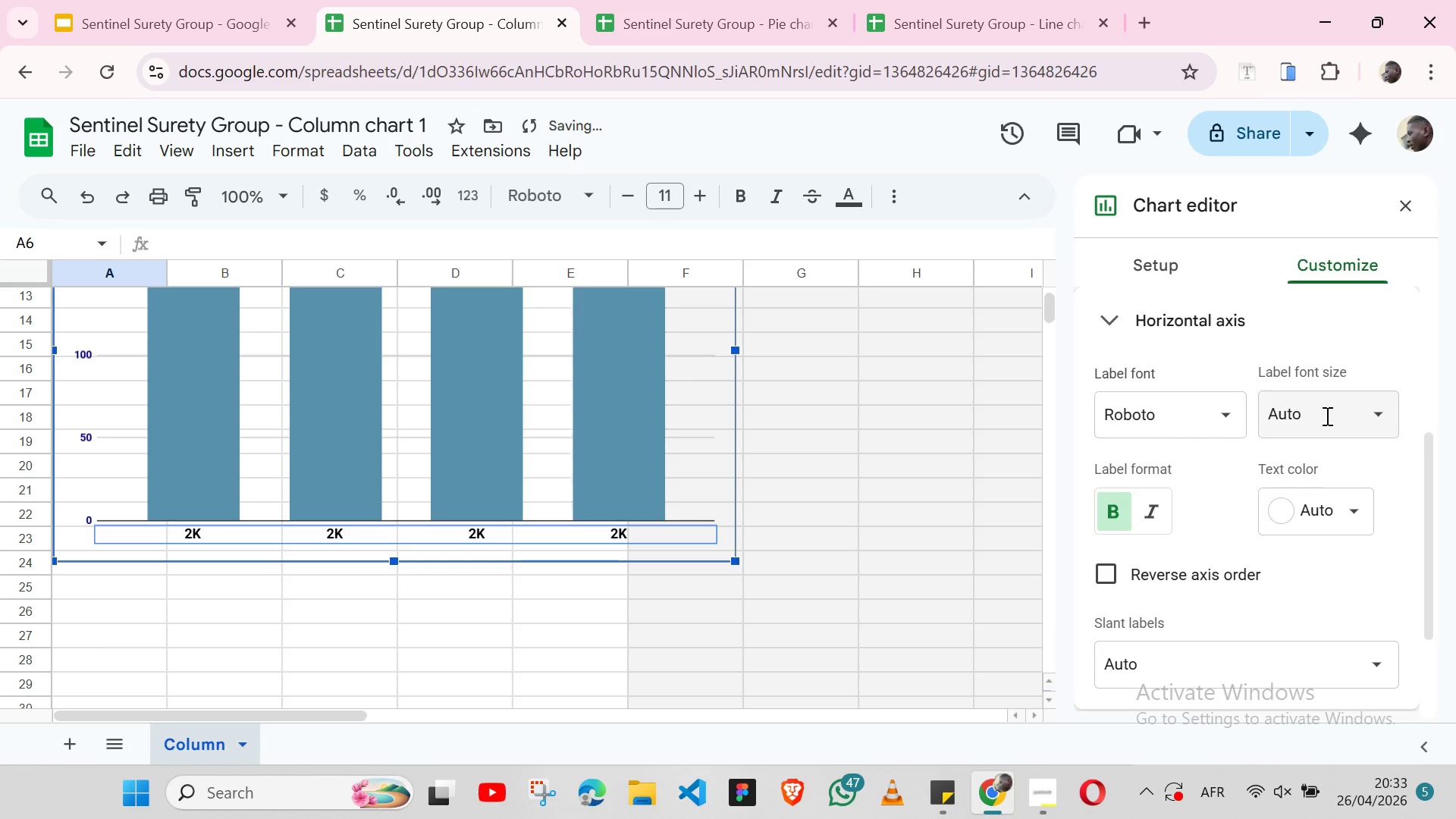 
left_click([1326, 416])
 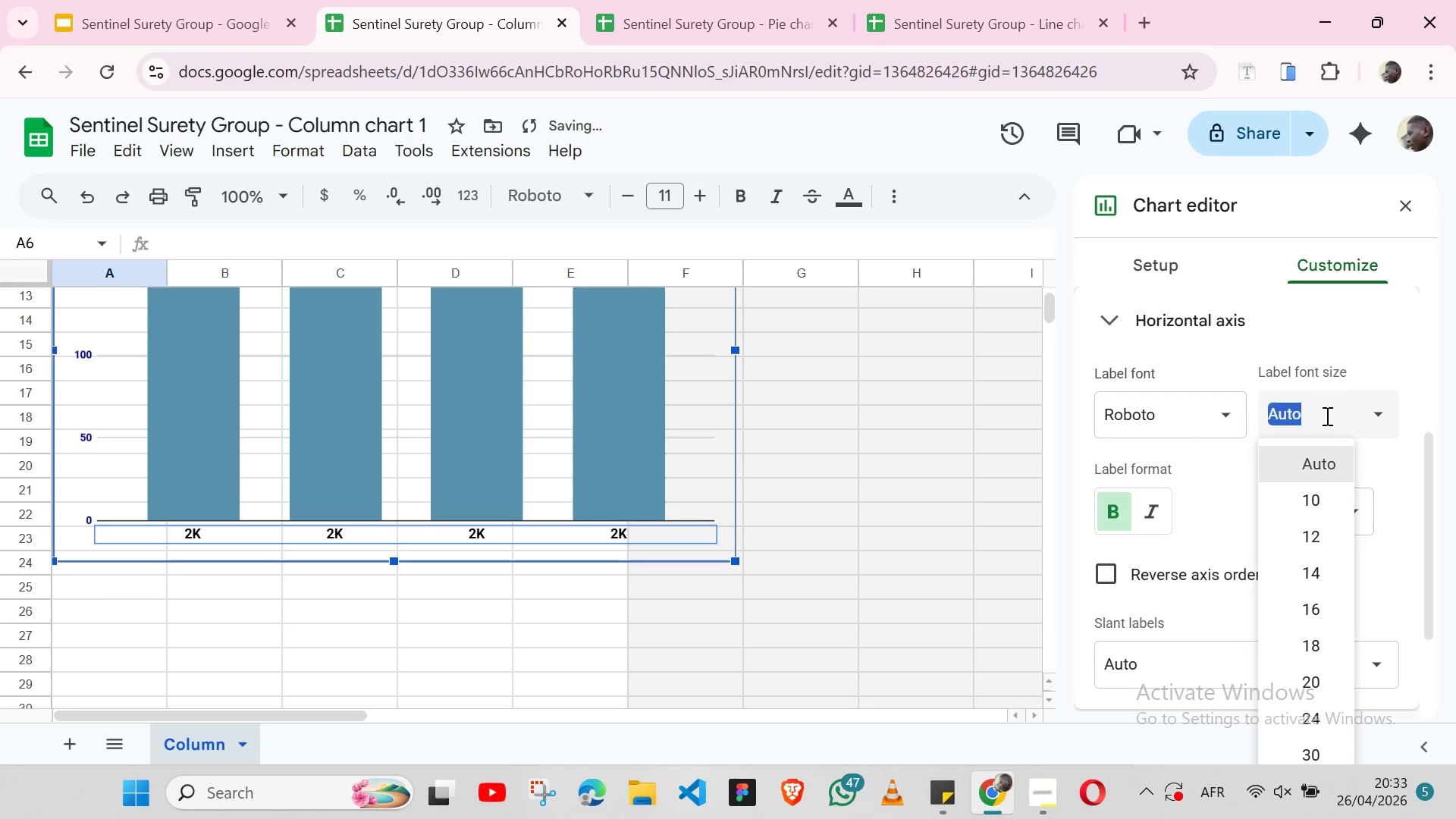 
key(9)
 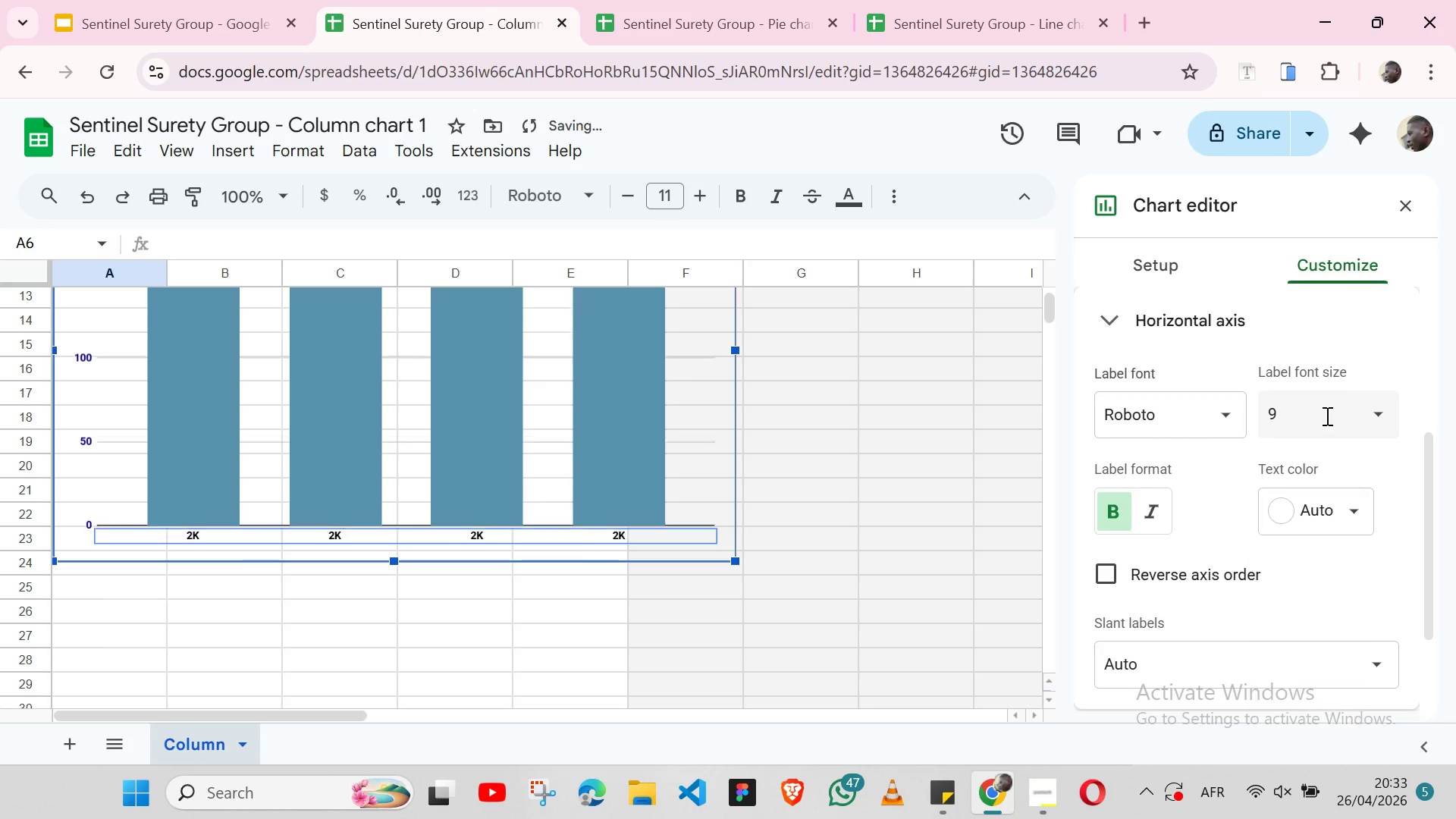 
key(Enter)
 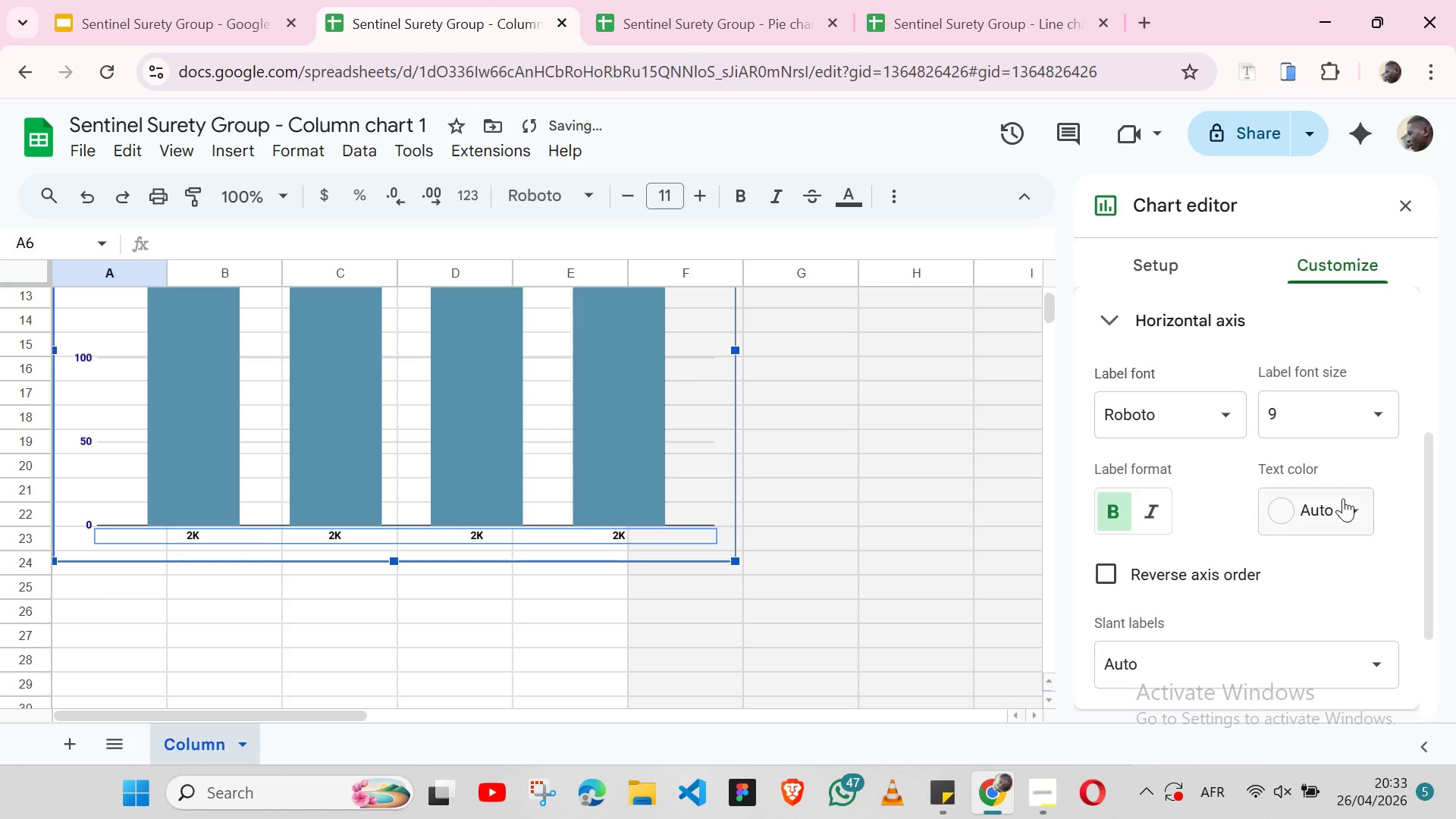 
left_click([1343, 498])
 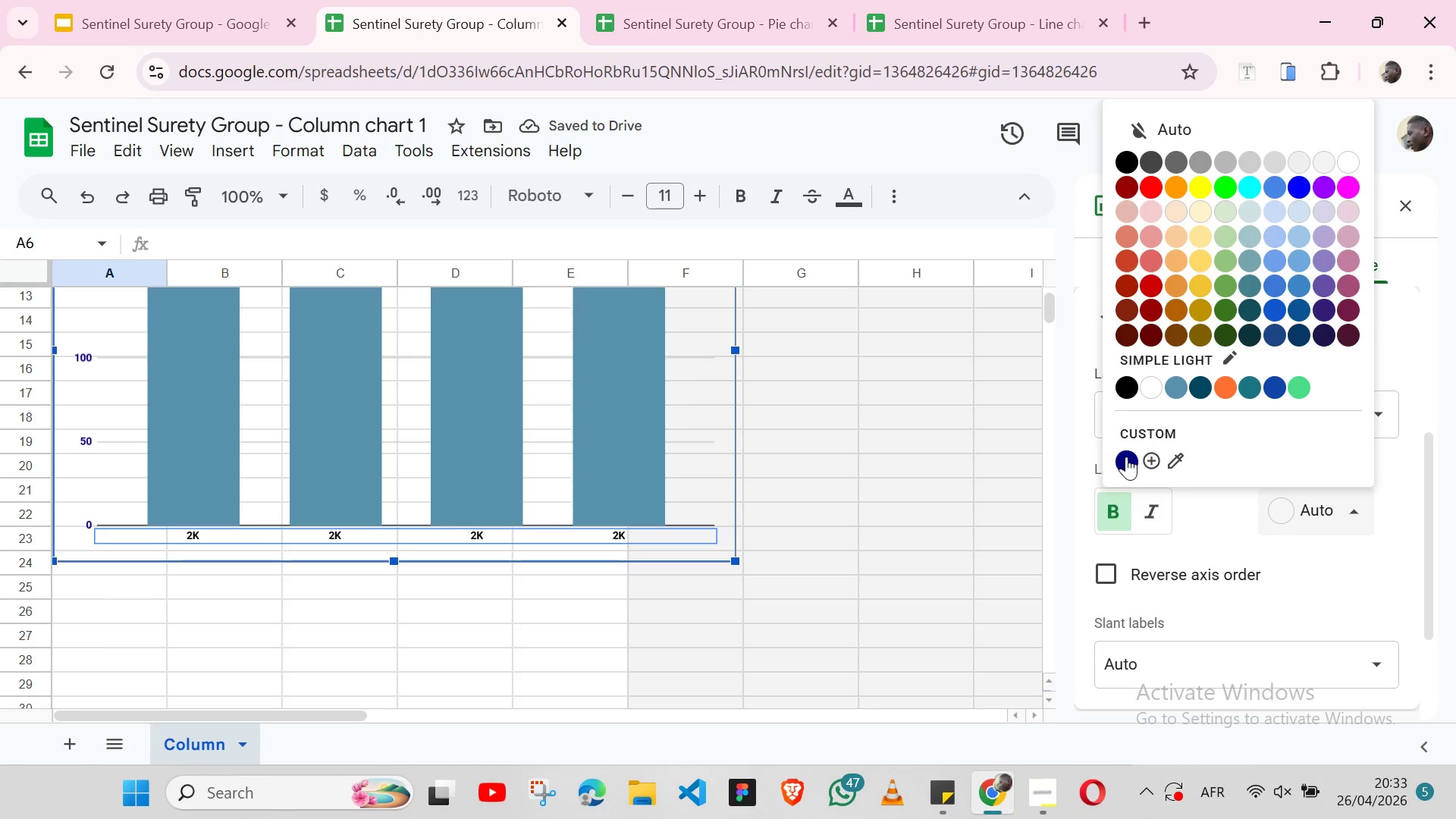 
left_click([1126, 457])
 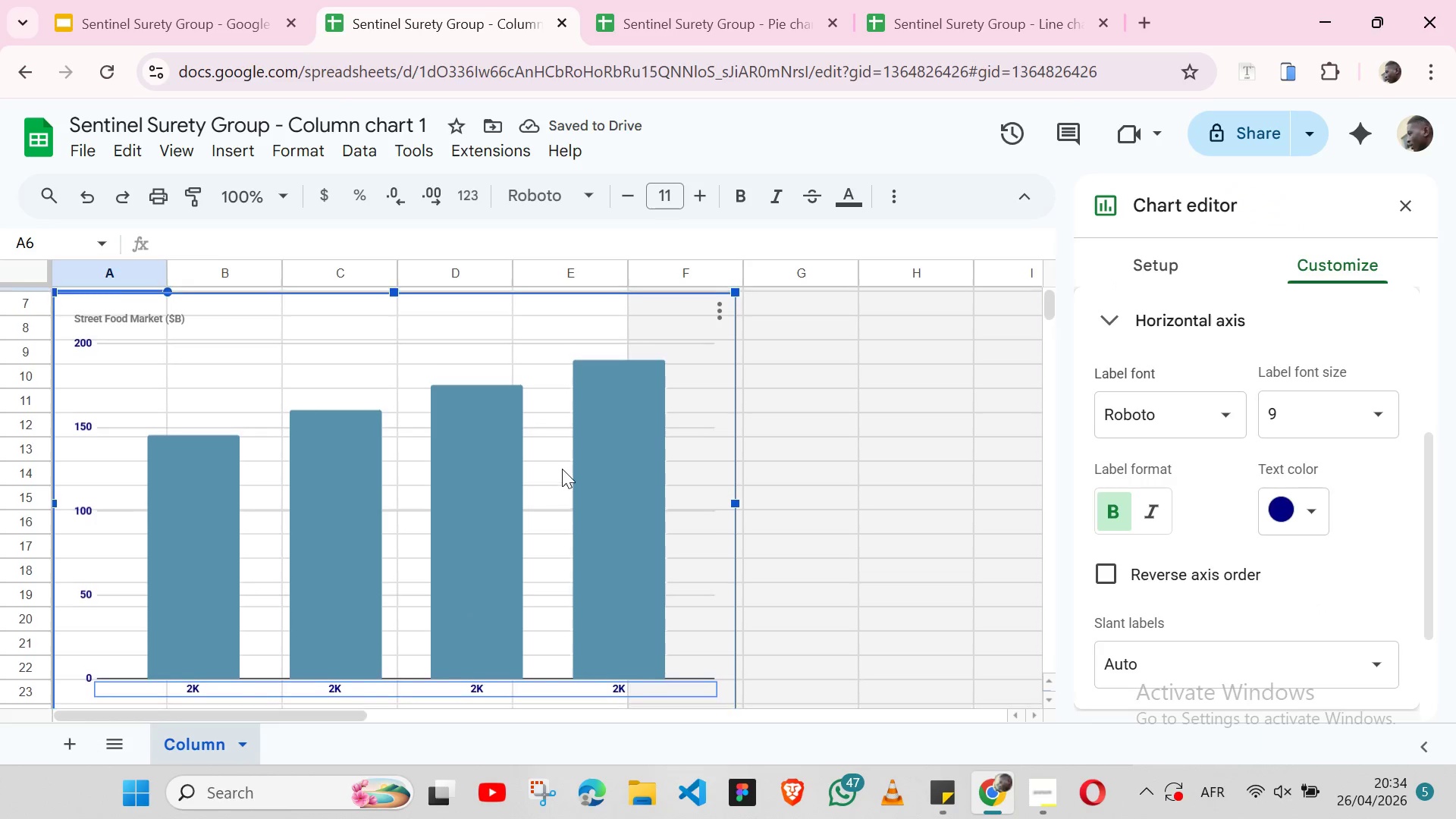 
wait(5.64)
 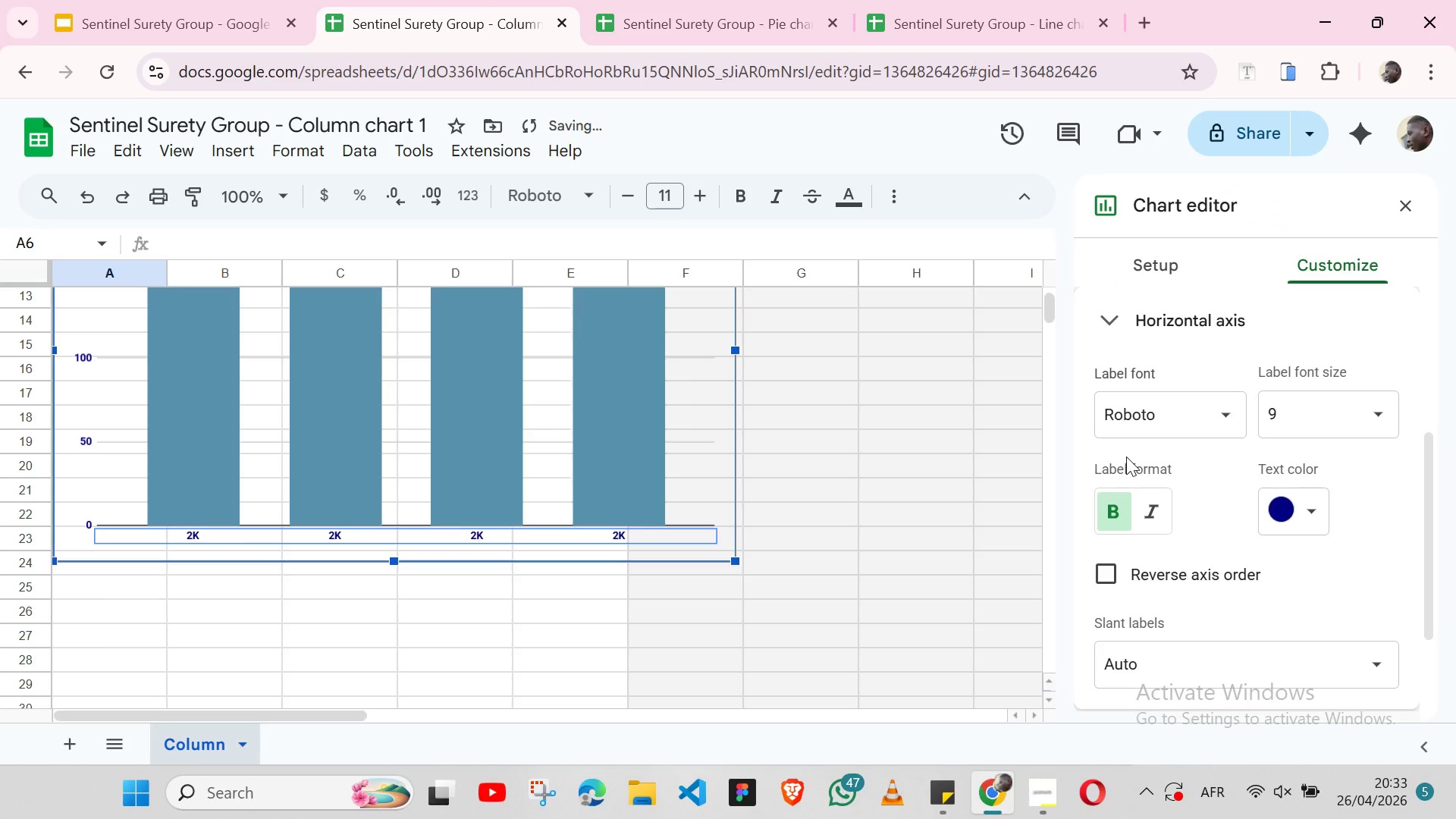 
double_click([645, 488])
 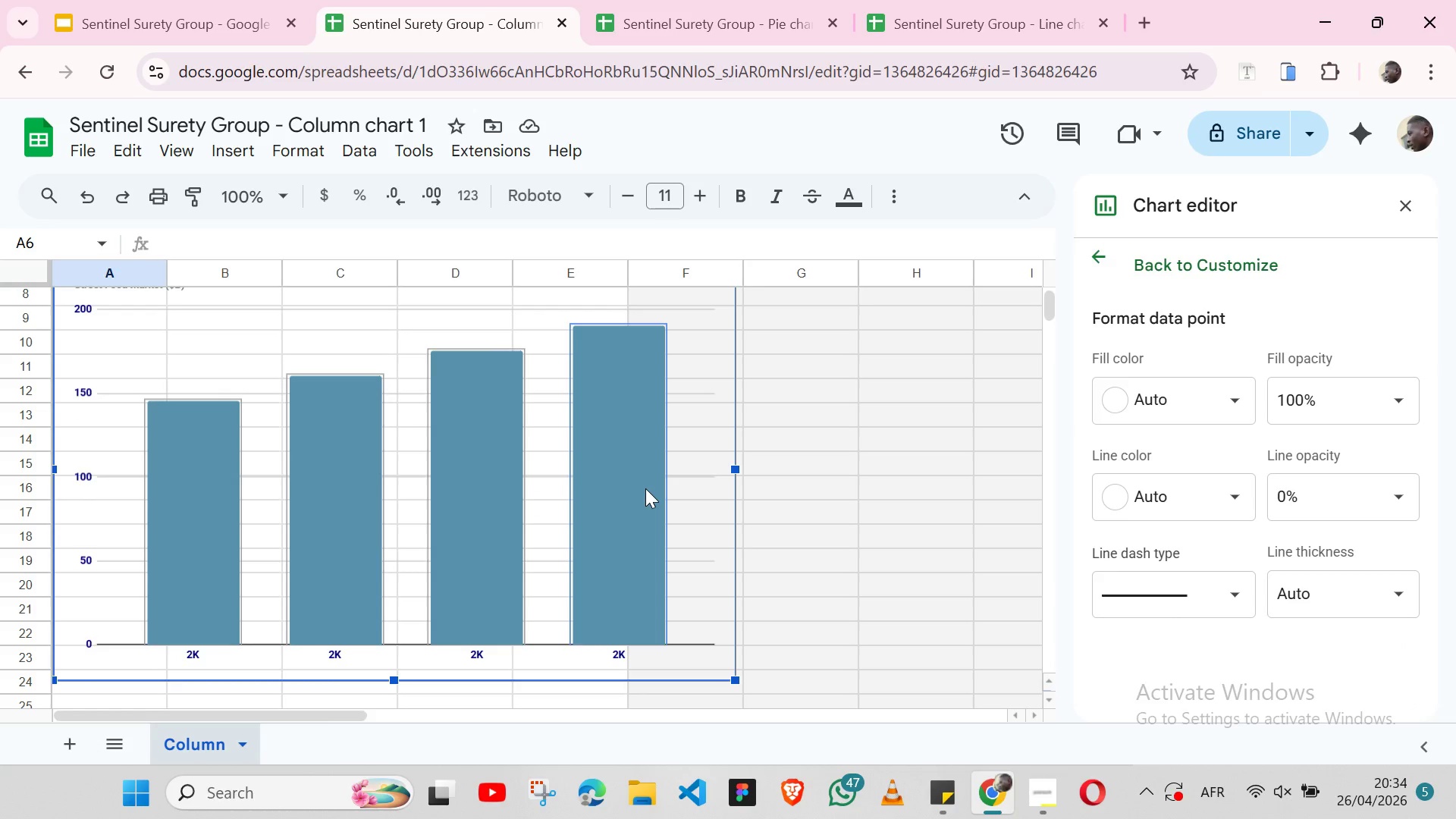 
double_click([645, 488])
 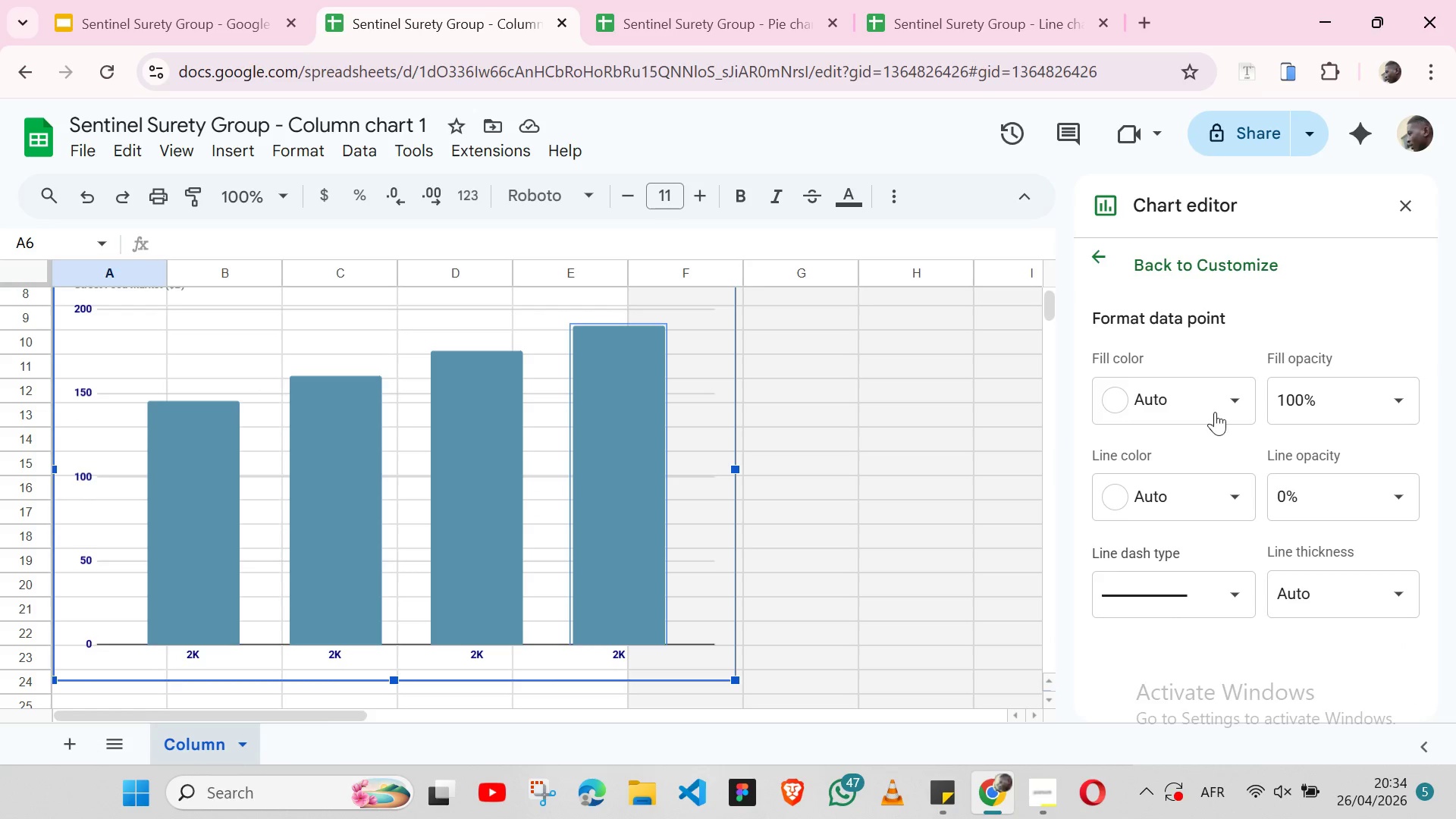 
left_click([1216, 411])
 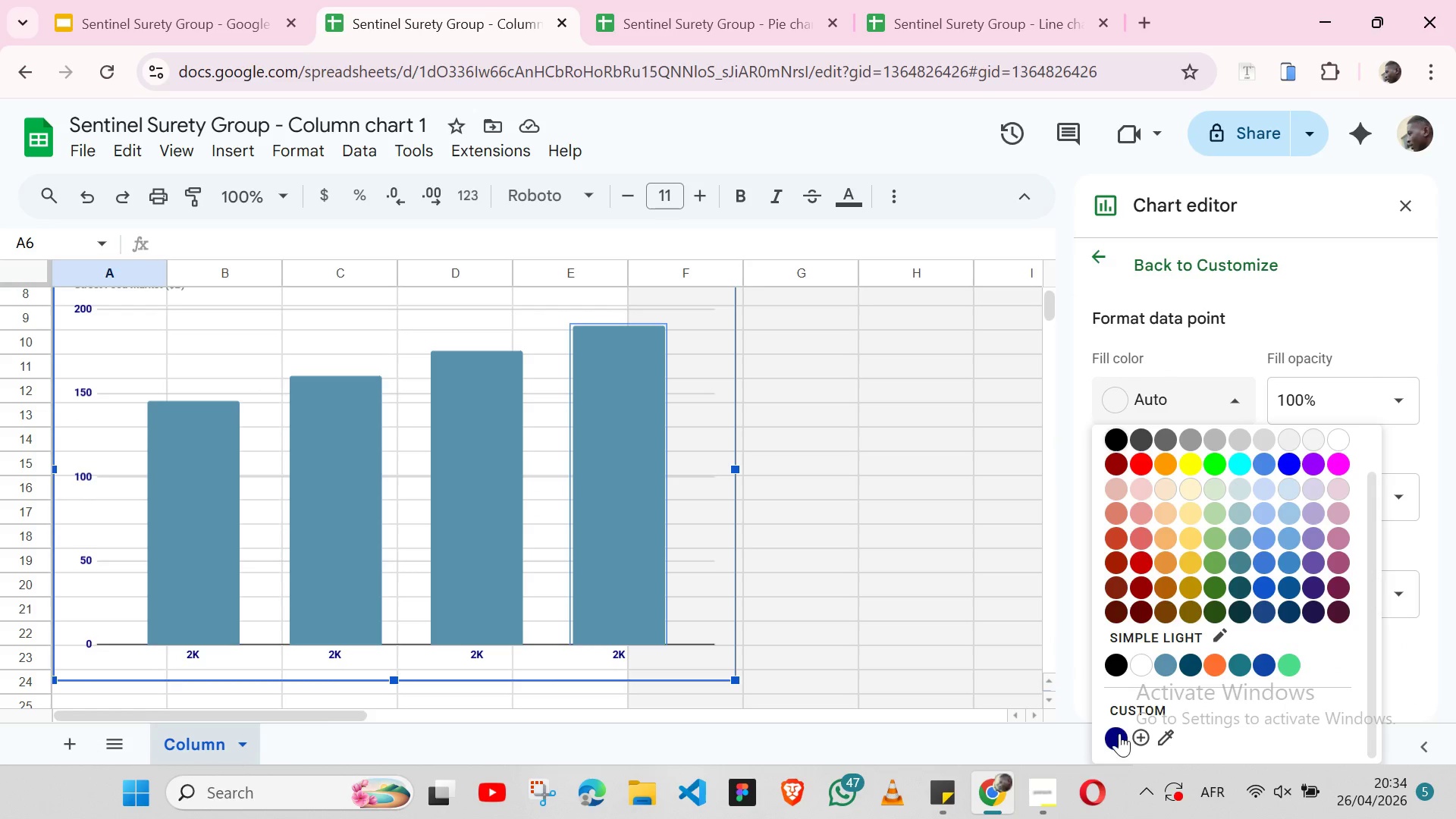 
left_click([1117, 744])
 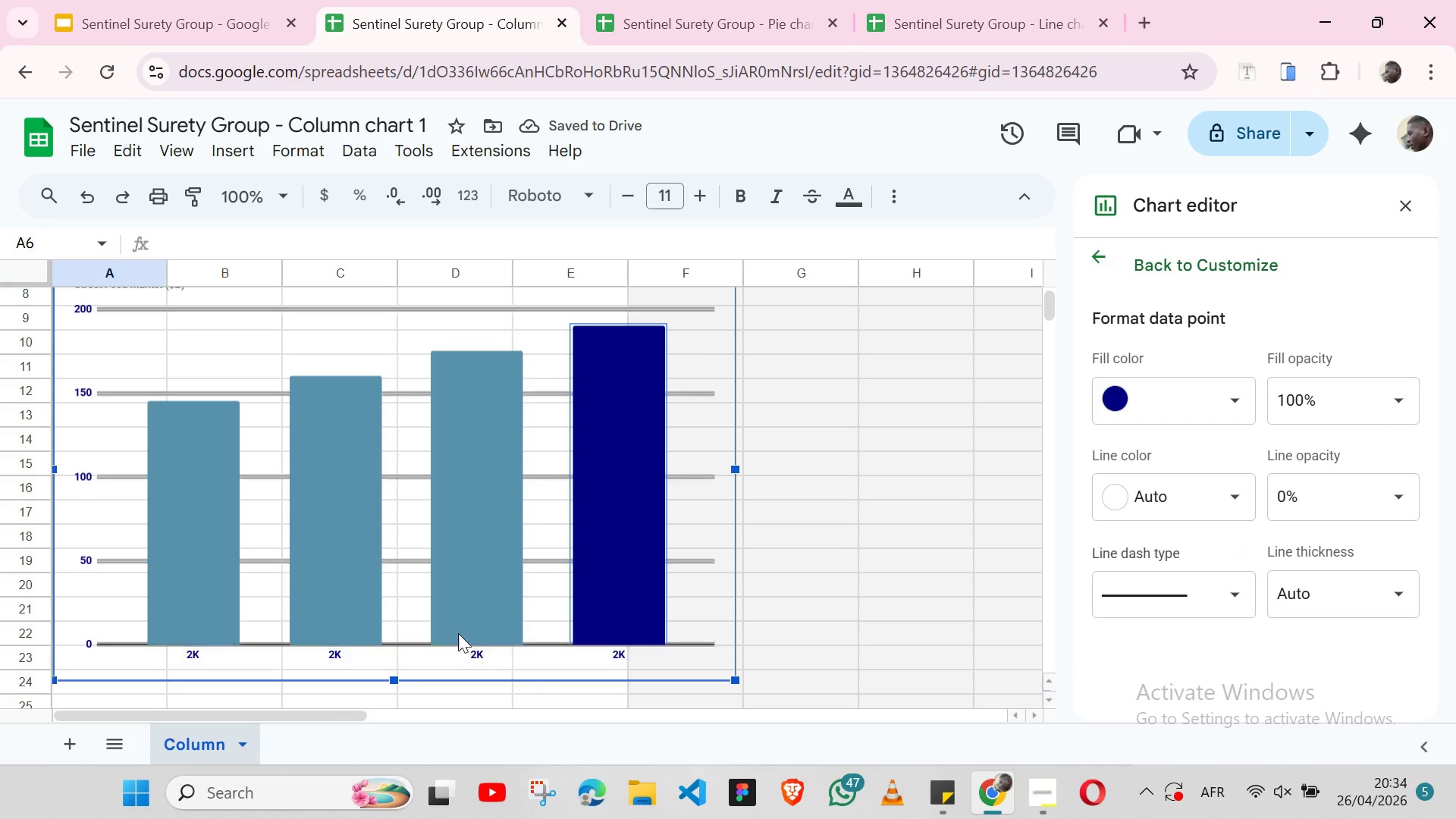 
double_click([363, 560])
 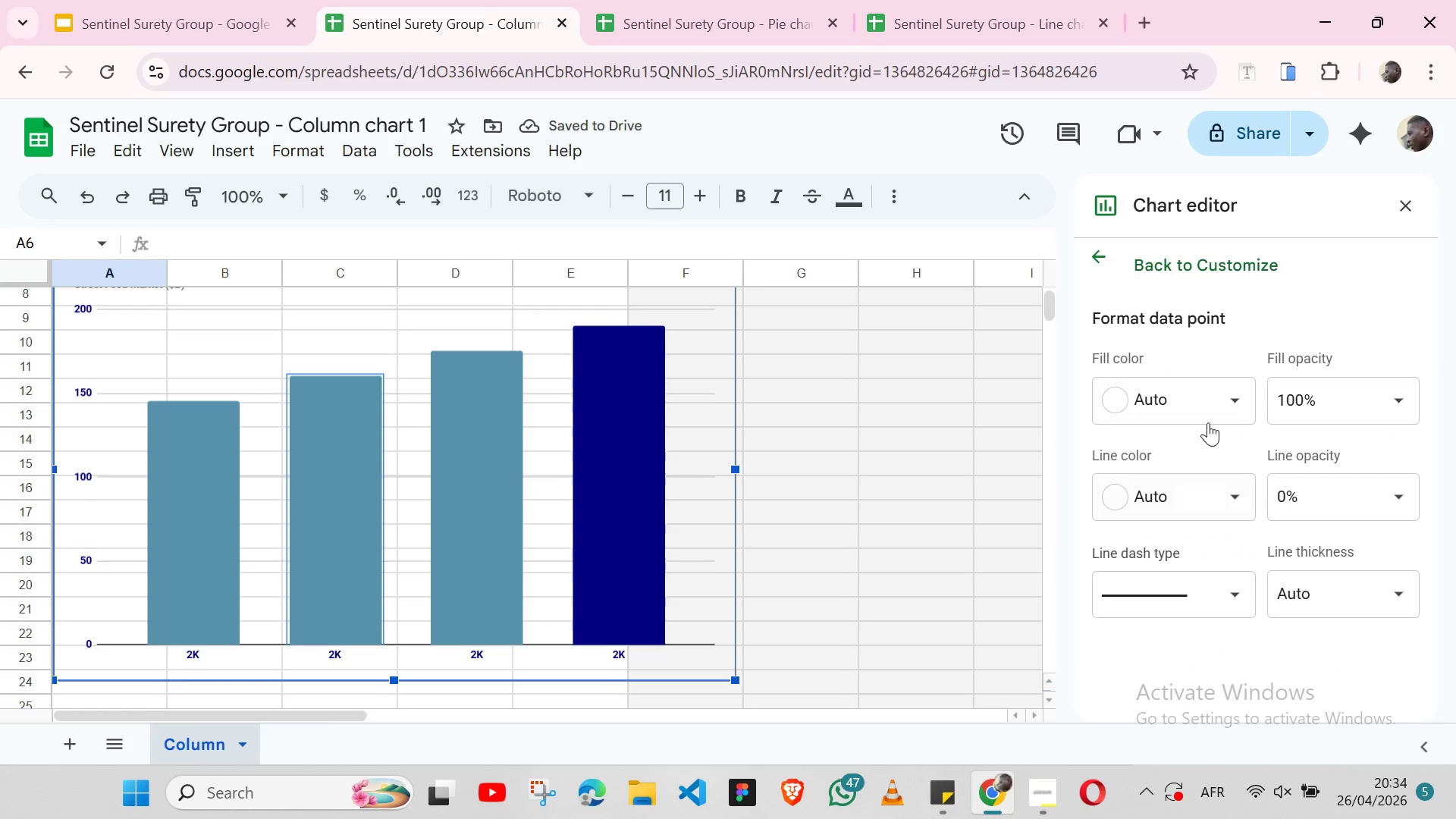 
left_click([1206, 422])
 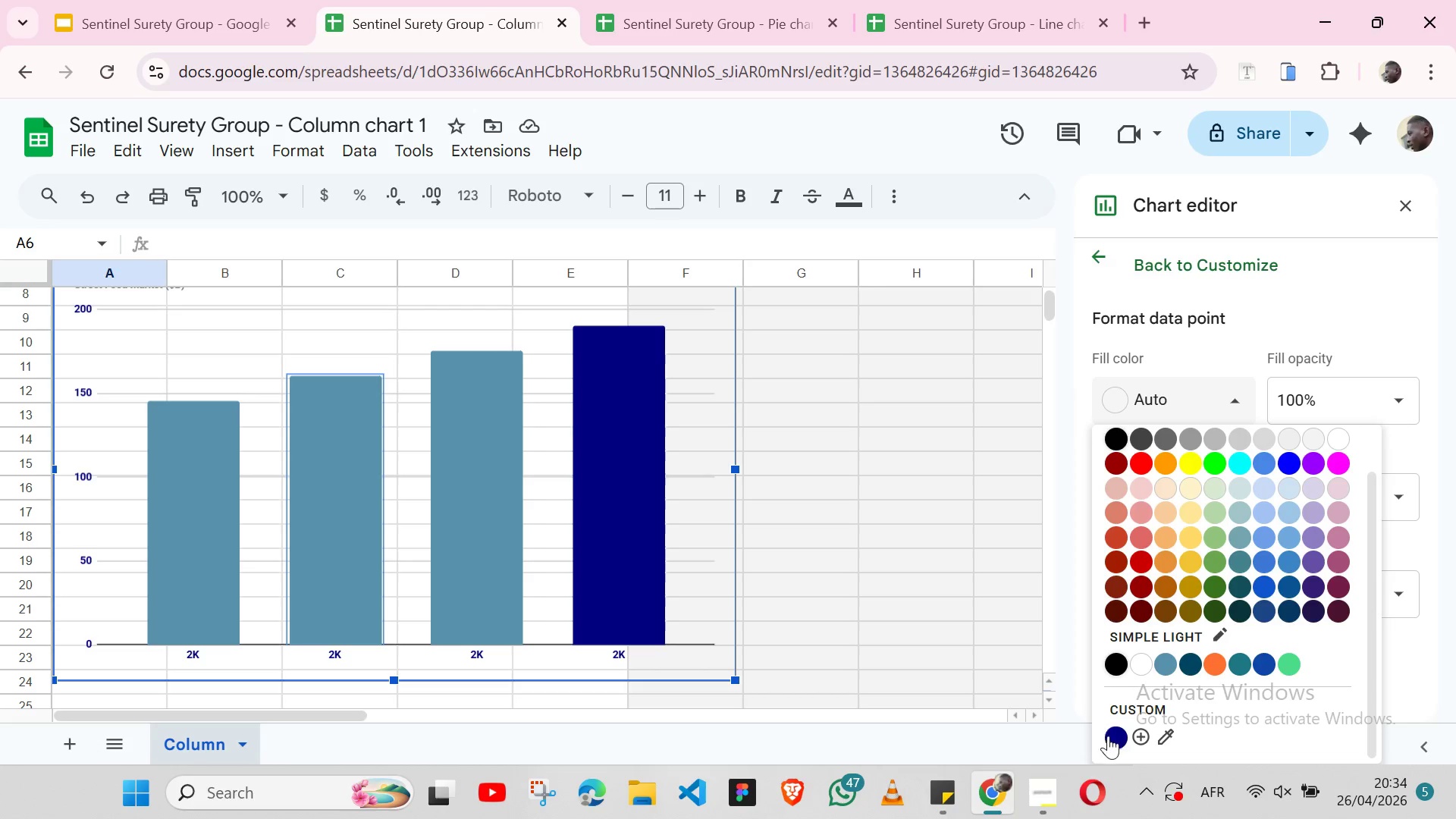 
left_click([1124, 742])
 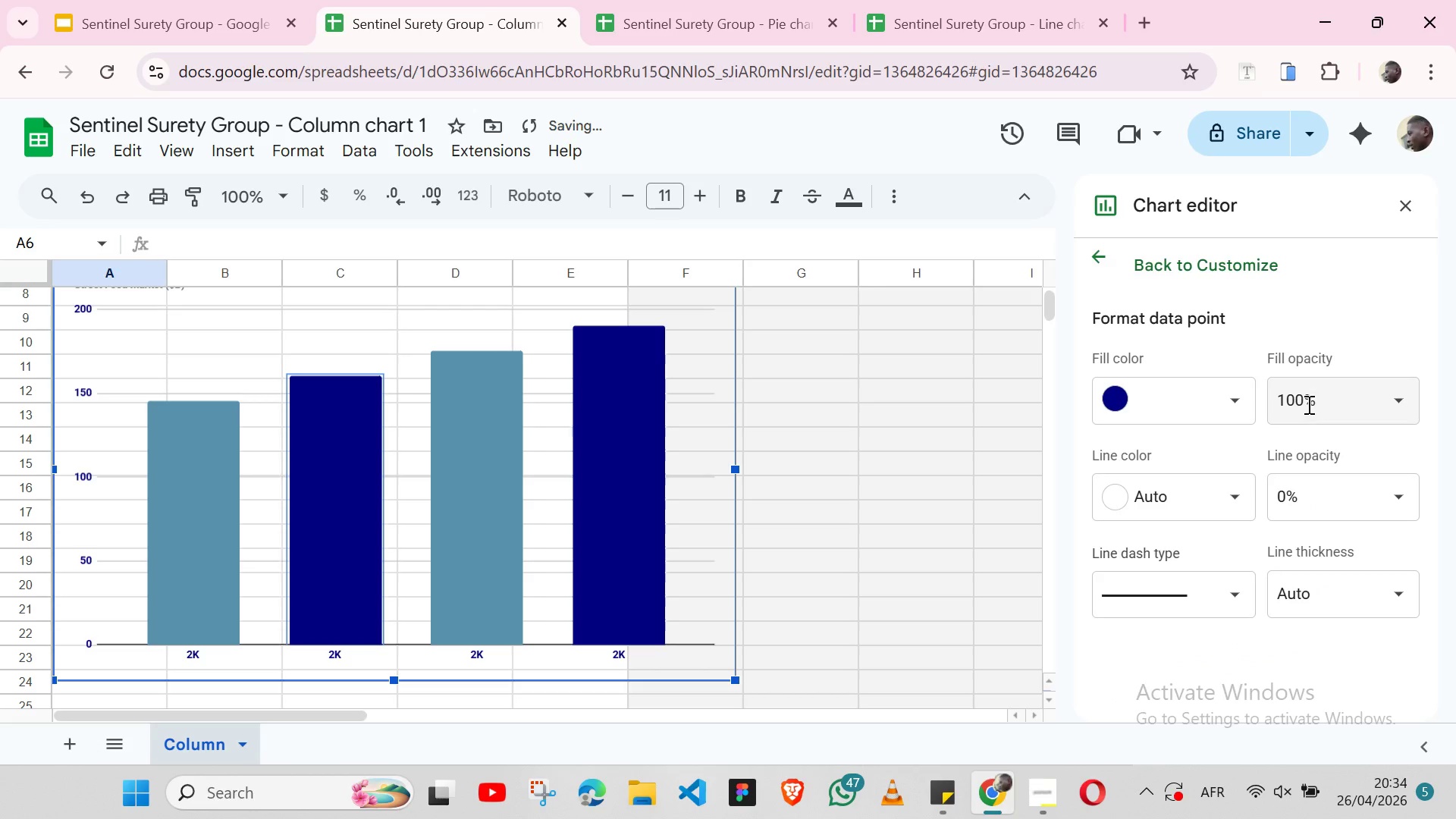 
left_click([1307, 404])
 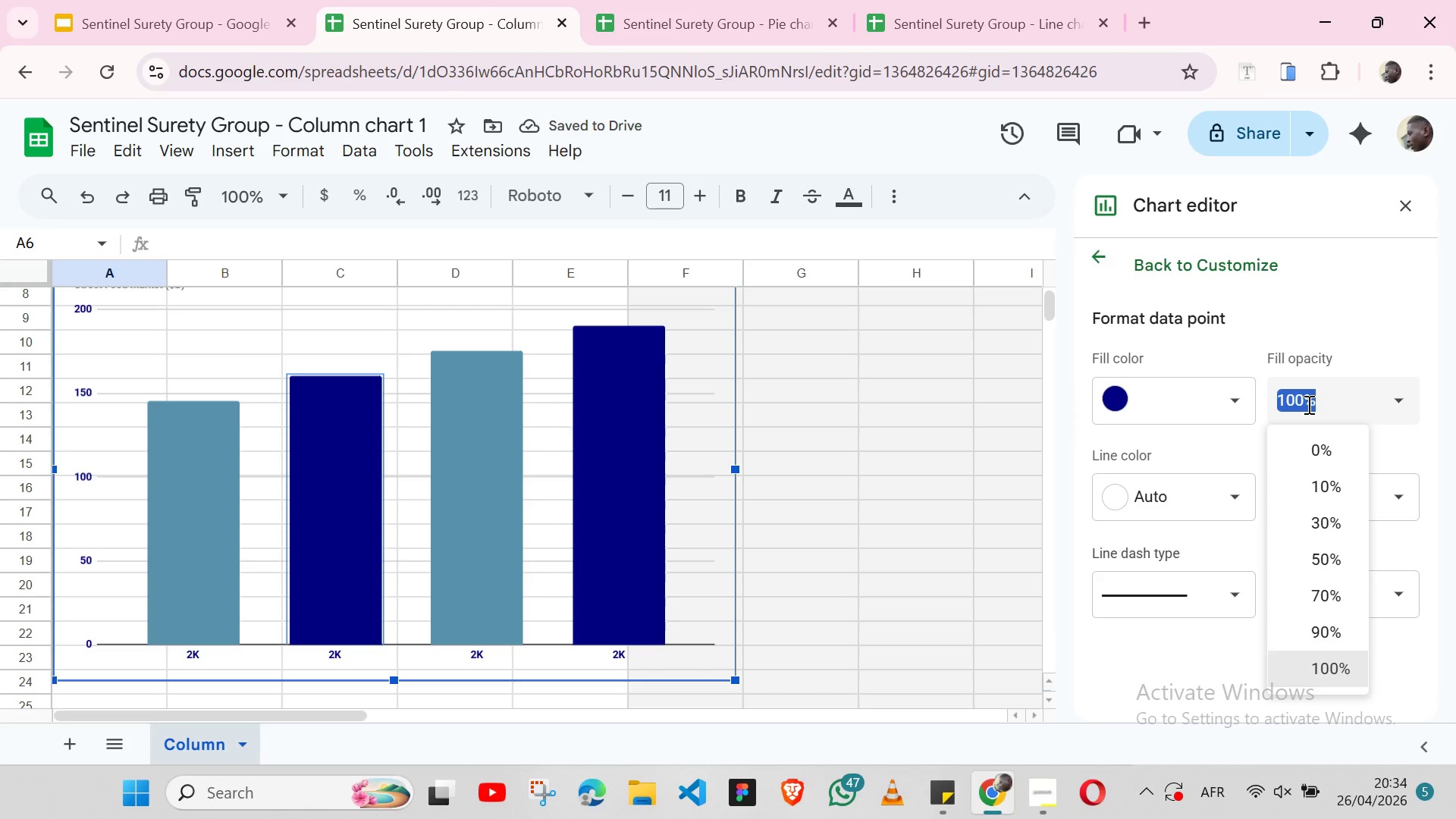 
type(70)
 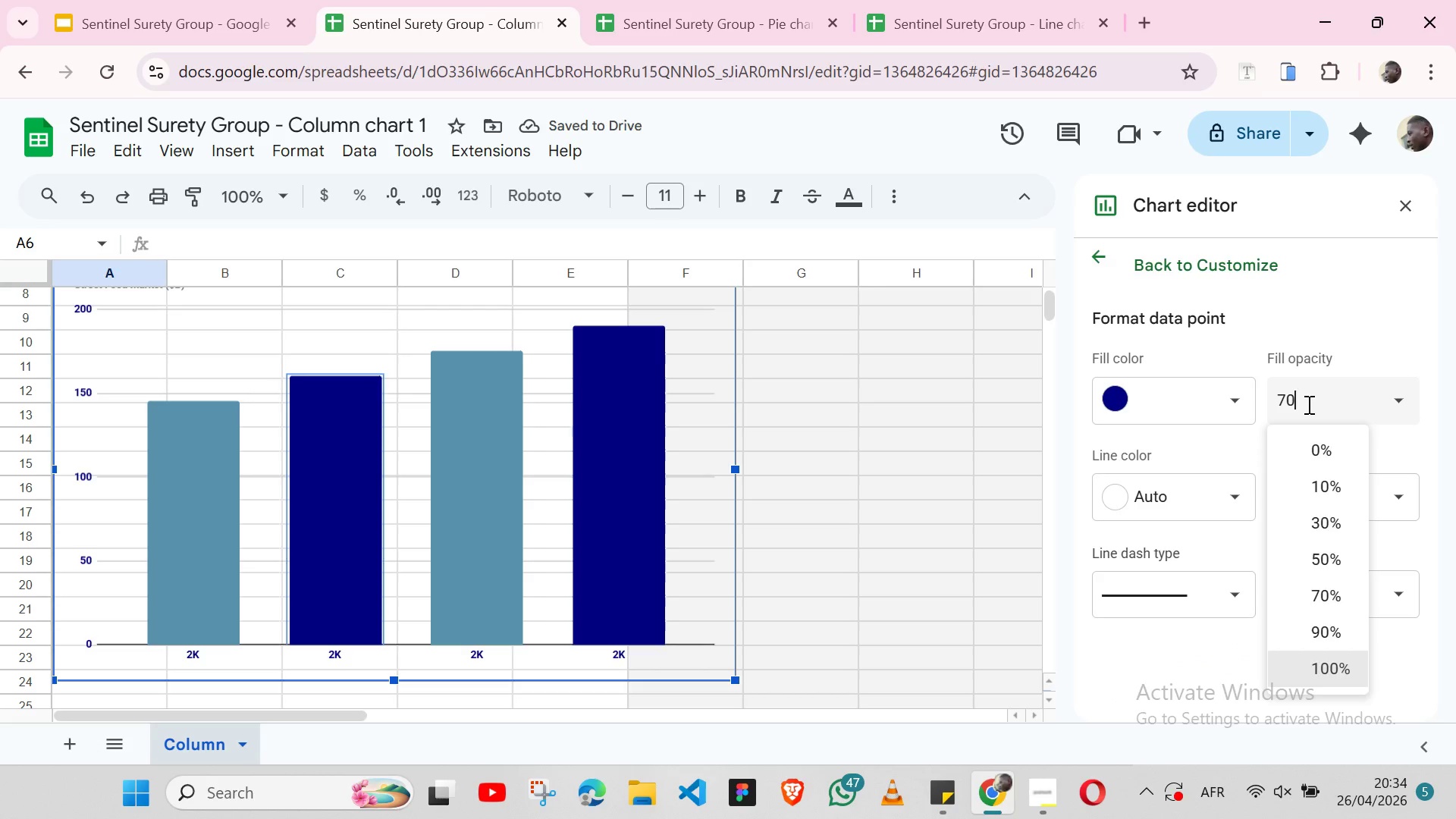 
key(Enter)
 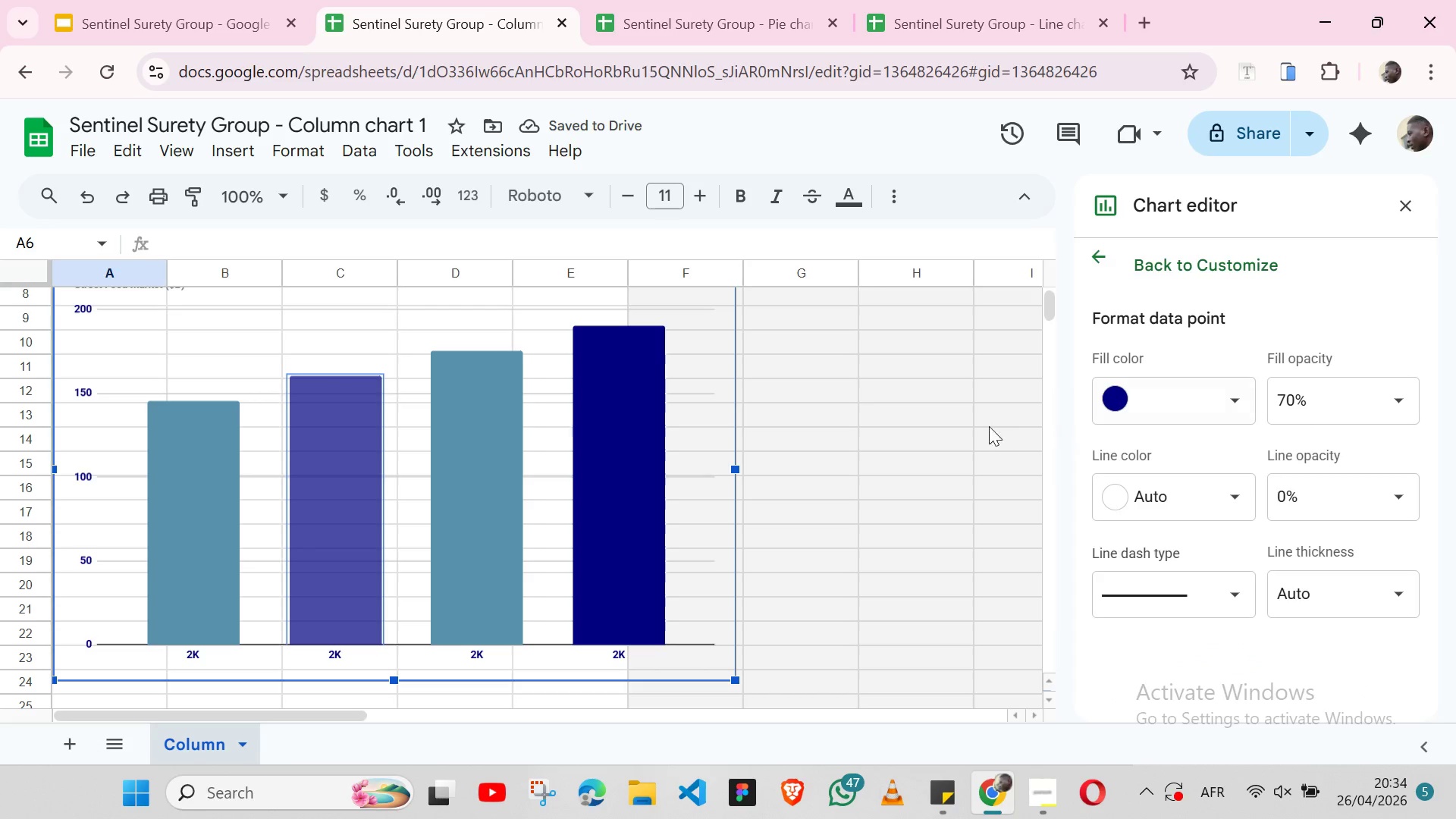 
left_click([469, 541])
 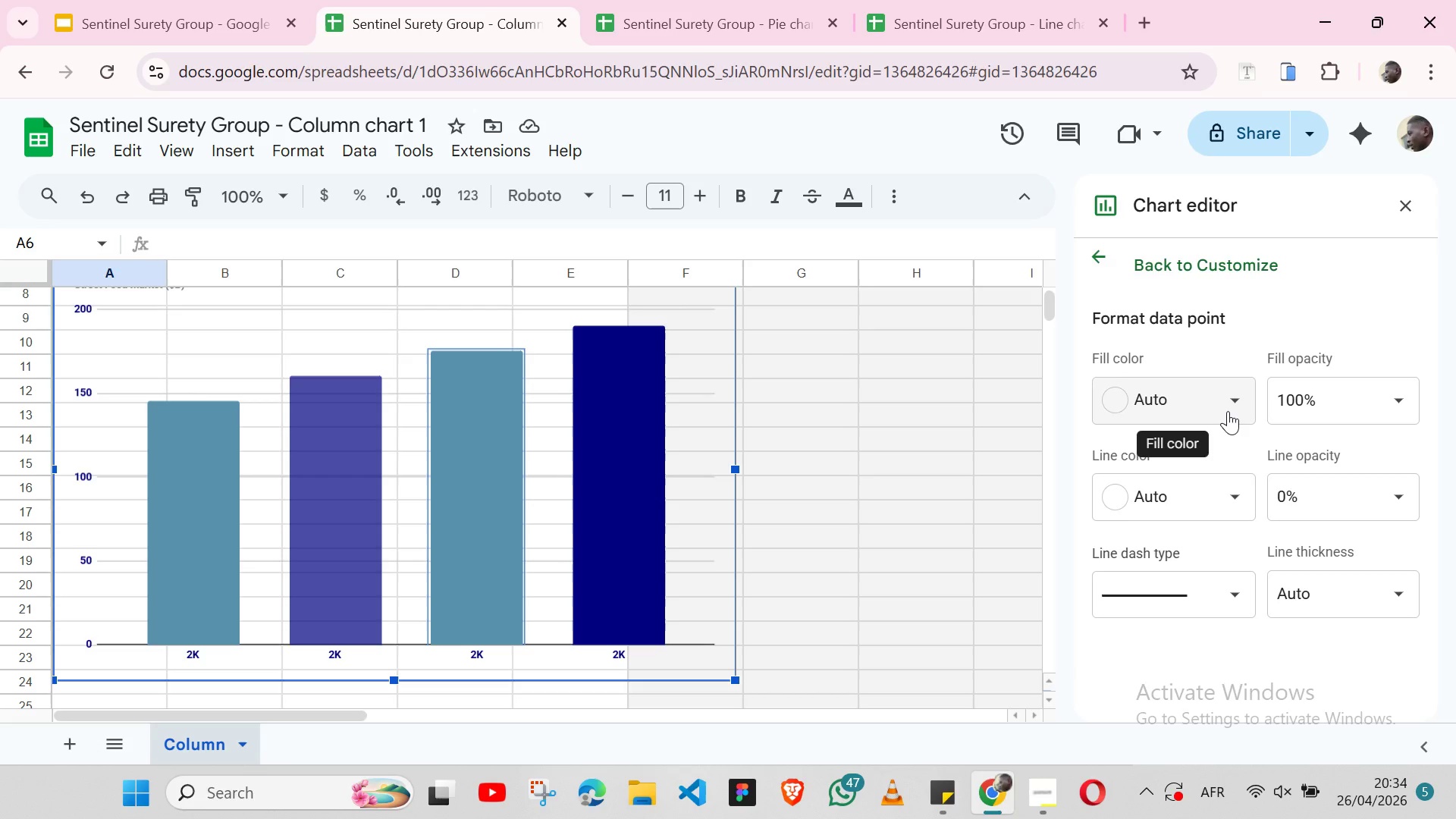 
left_click([1228, 411])
 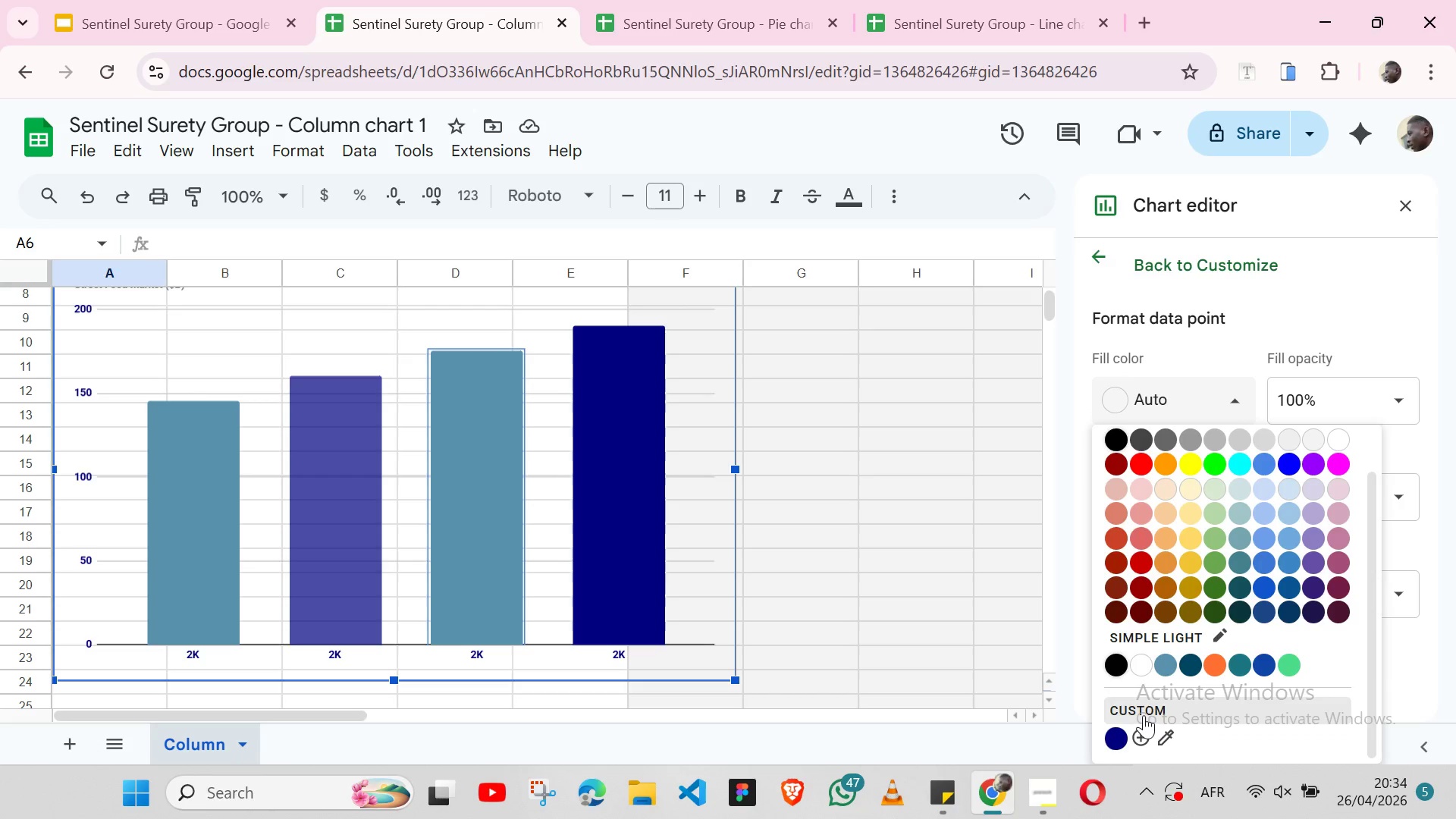 
left_click([1147, 735])
 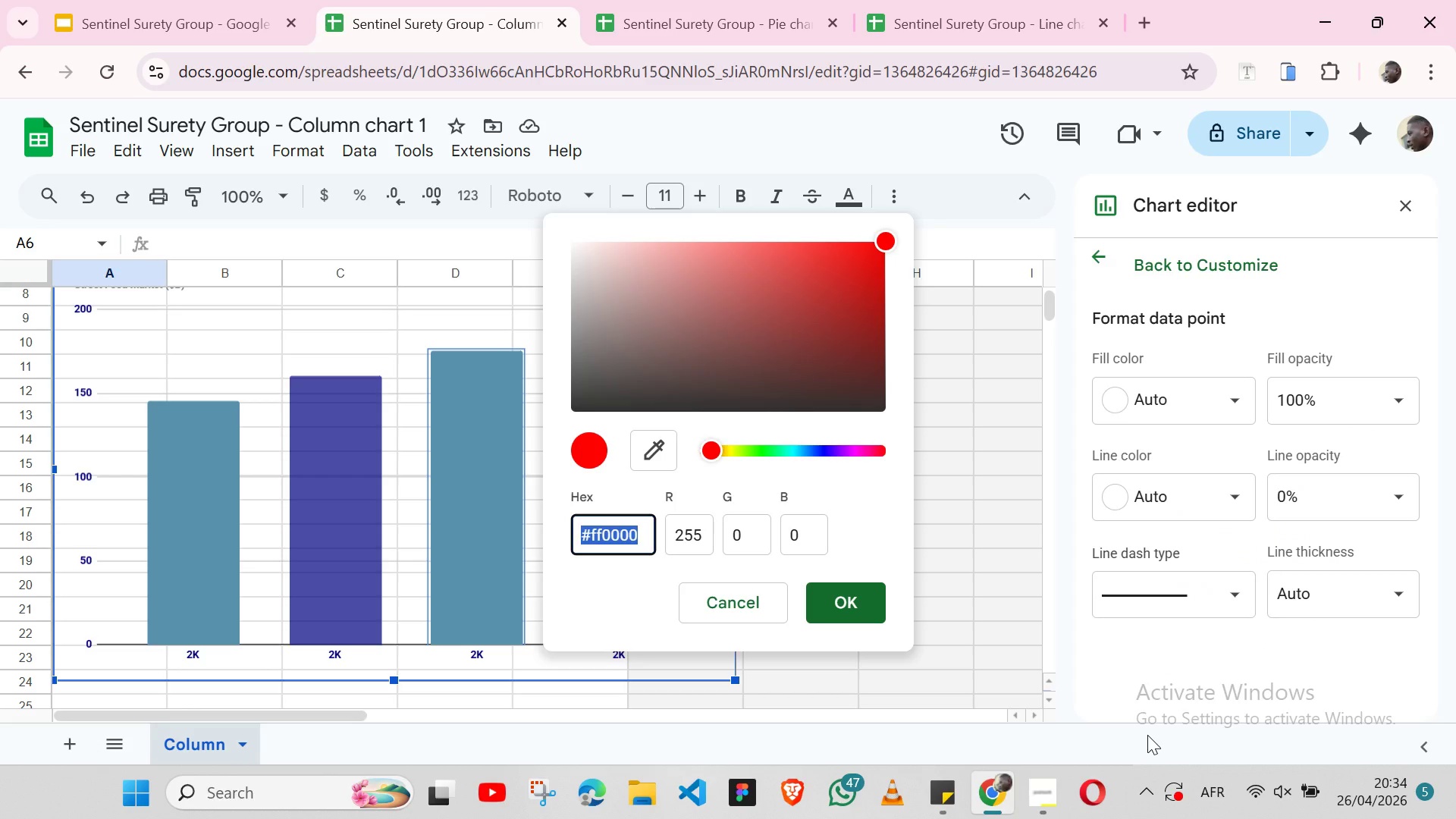 
type(FFD700)
 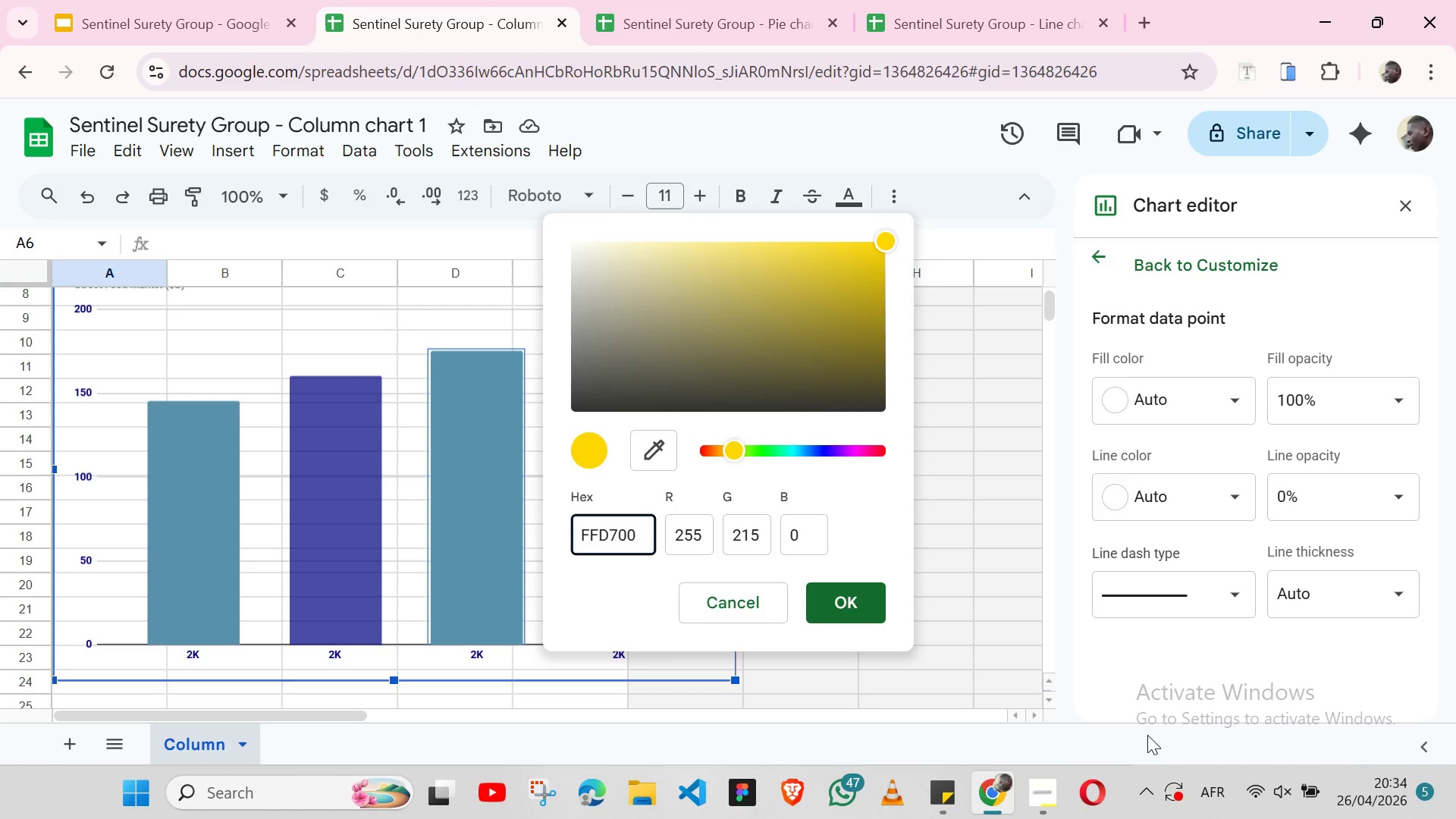 
key(Enter)
 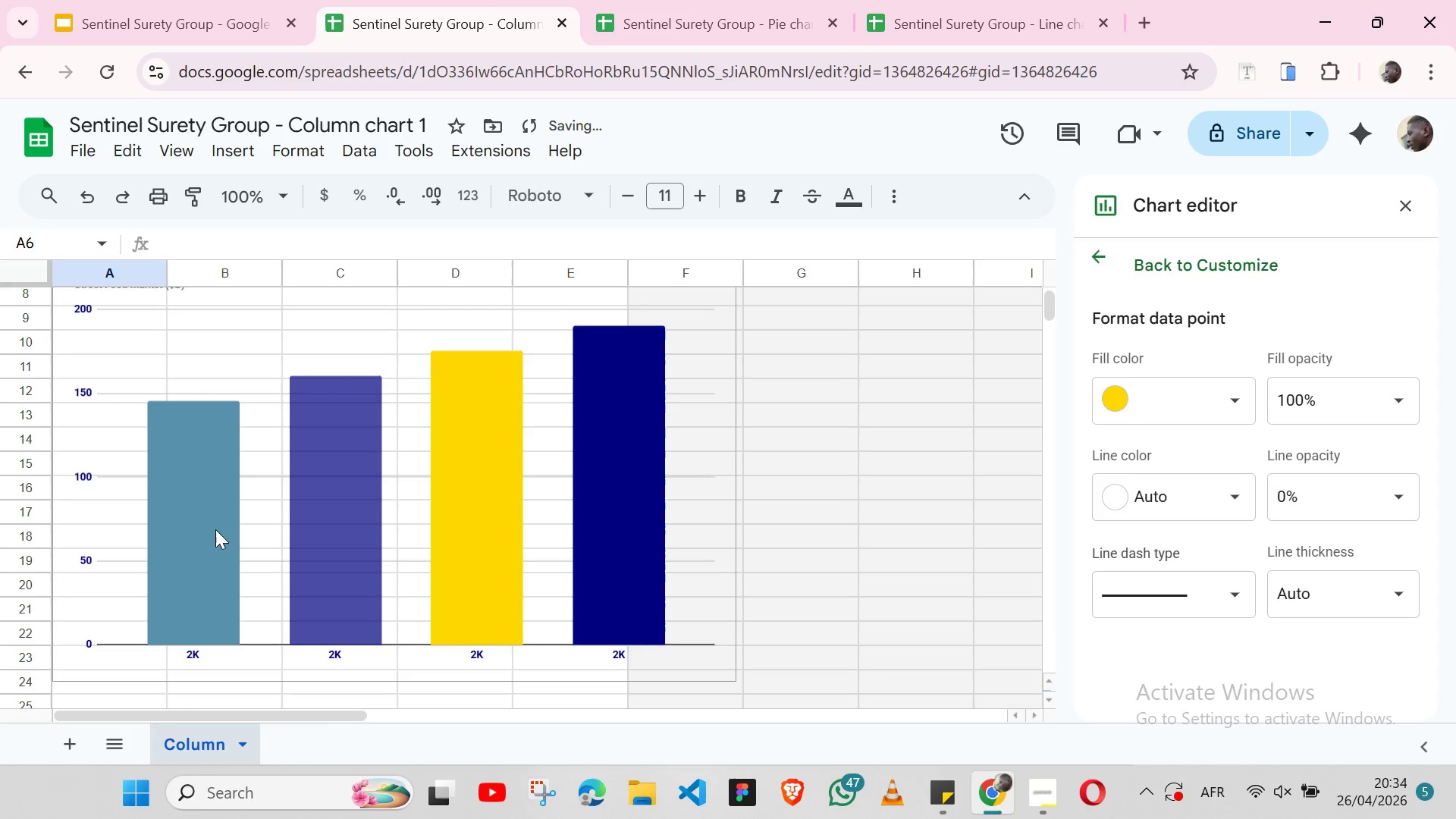 
left_click([227, 529])
 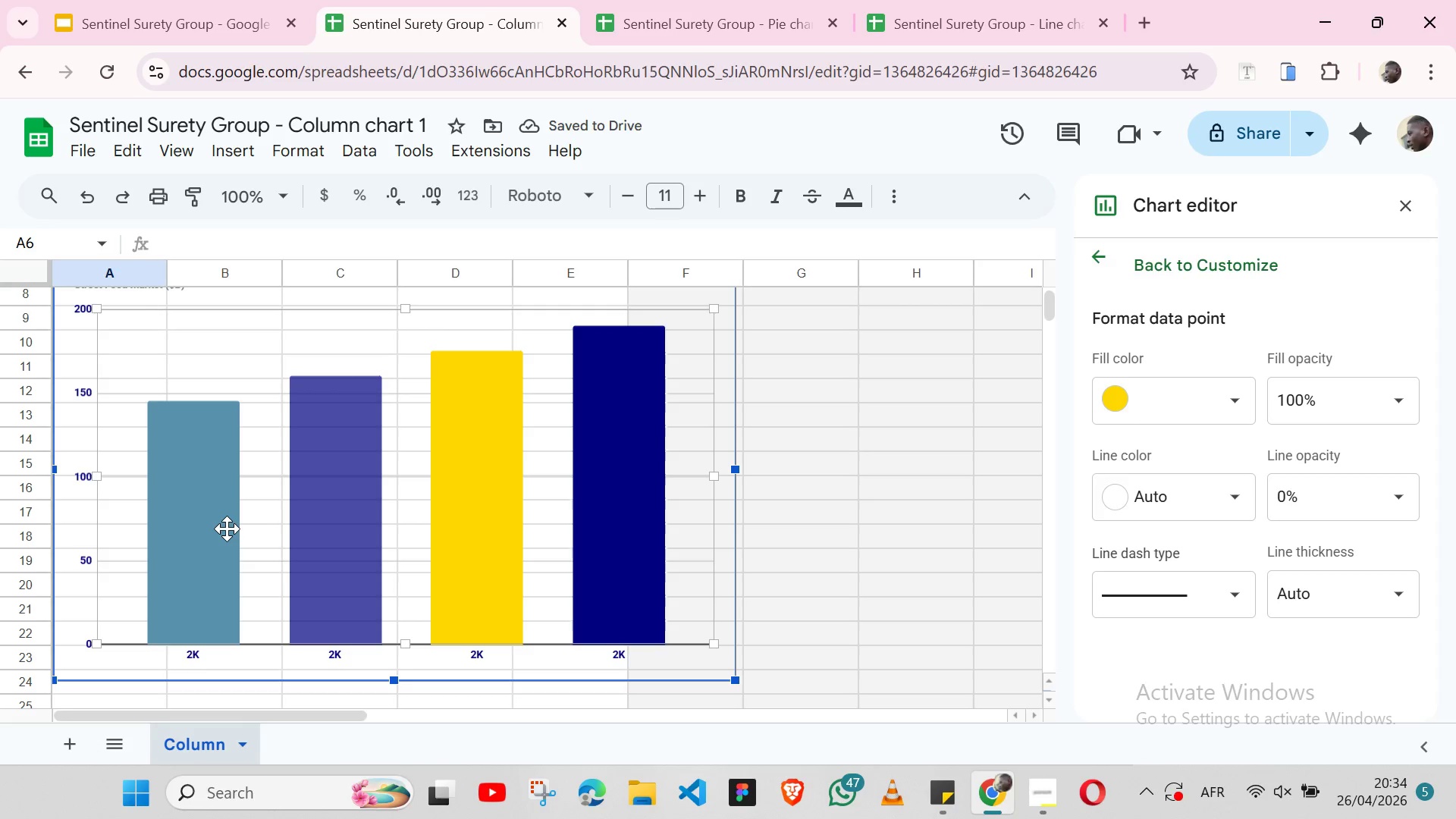 
double_click([227, 529])
 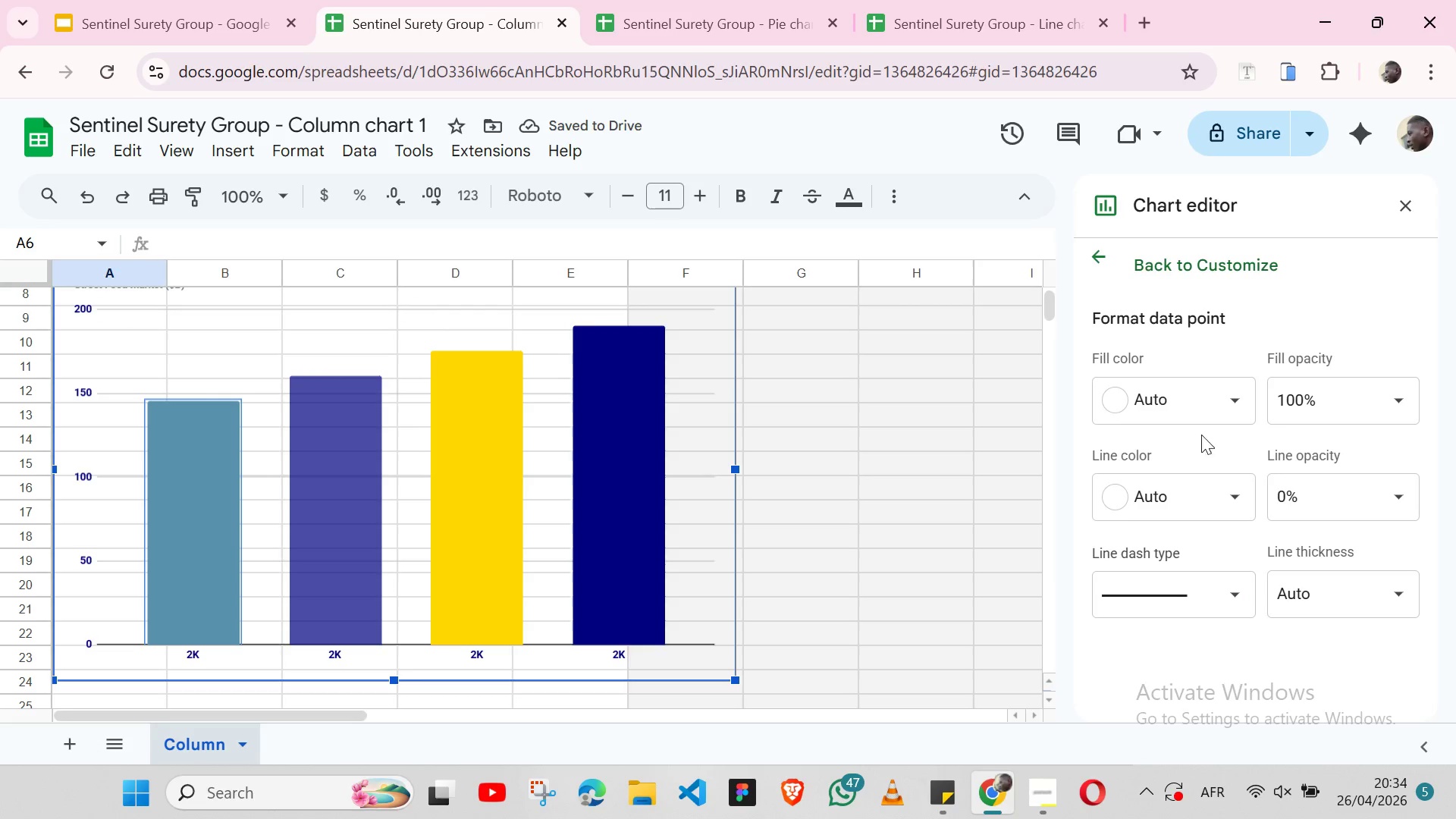 
left_click([1183, 413])
 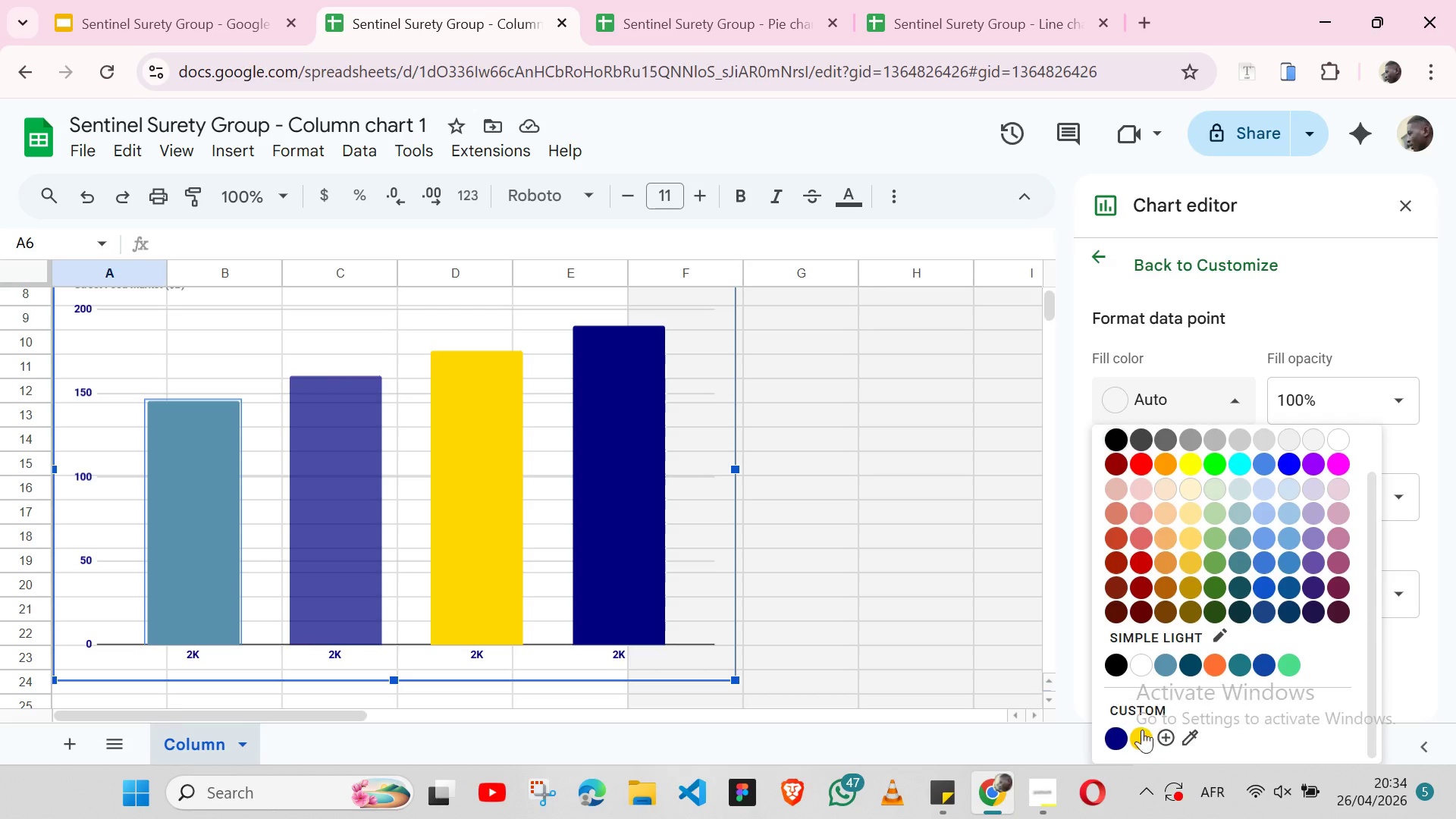 
left_click([1140, 740])
 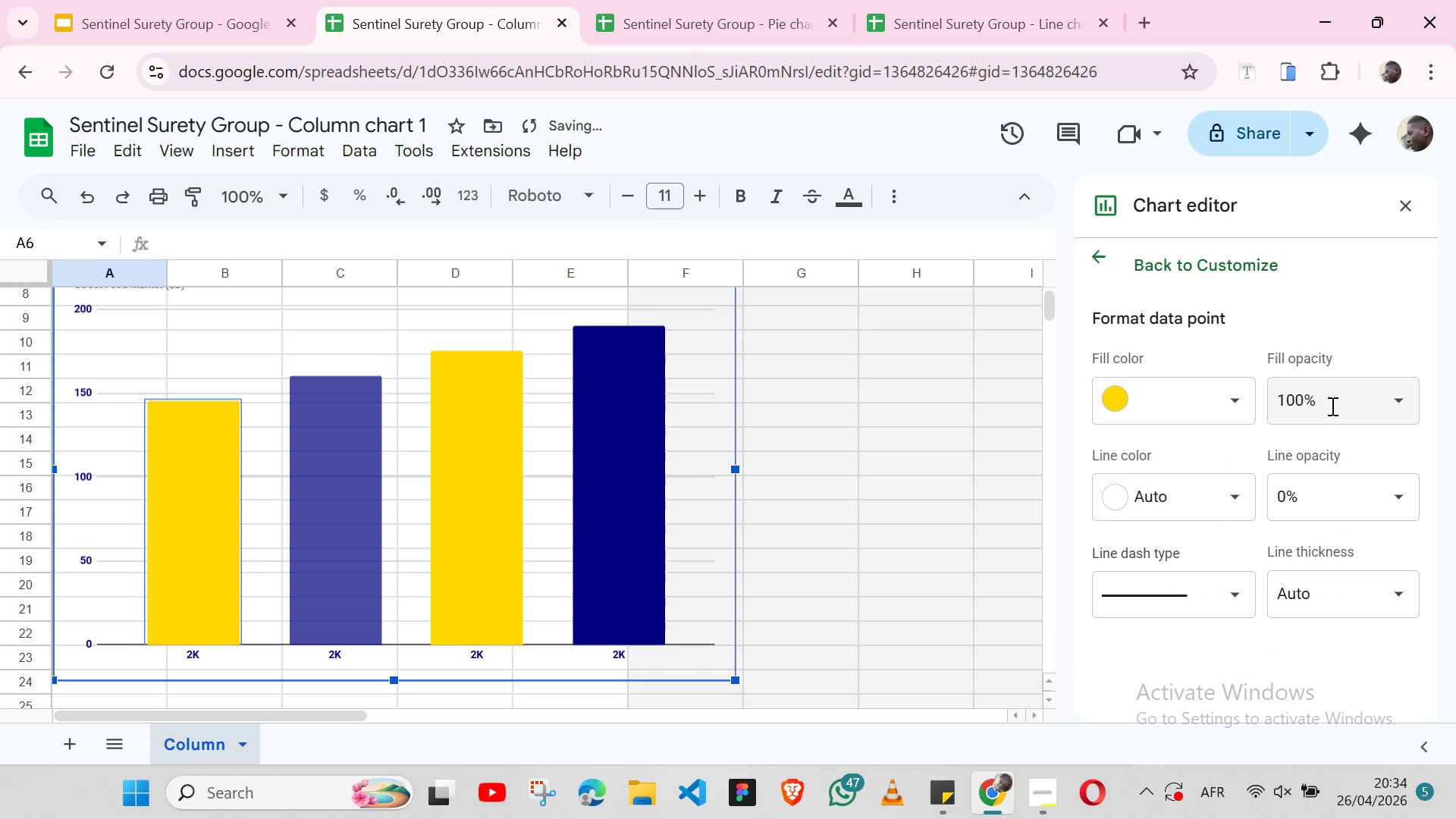 
left_click([1331, 406])
 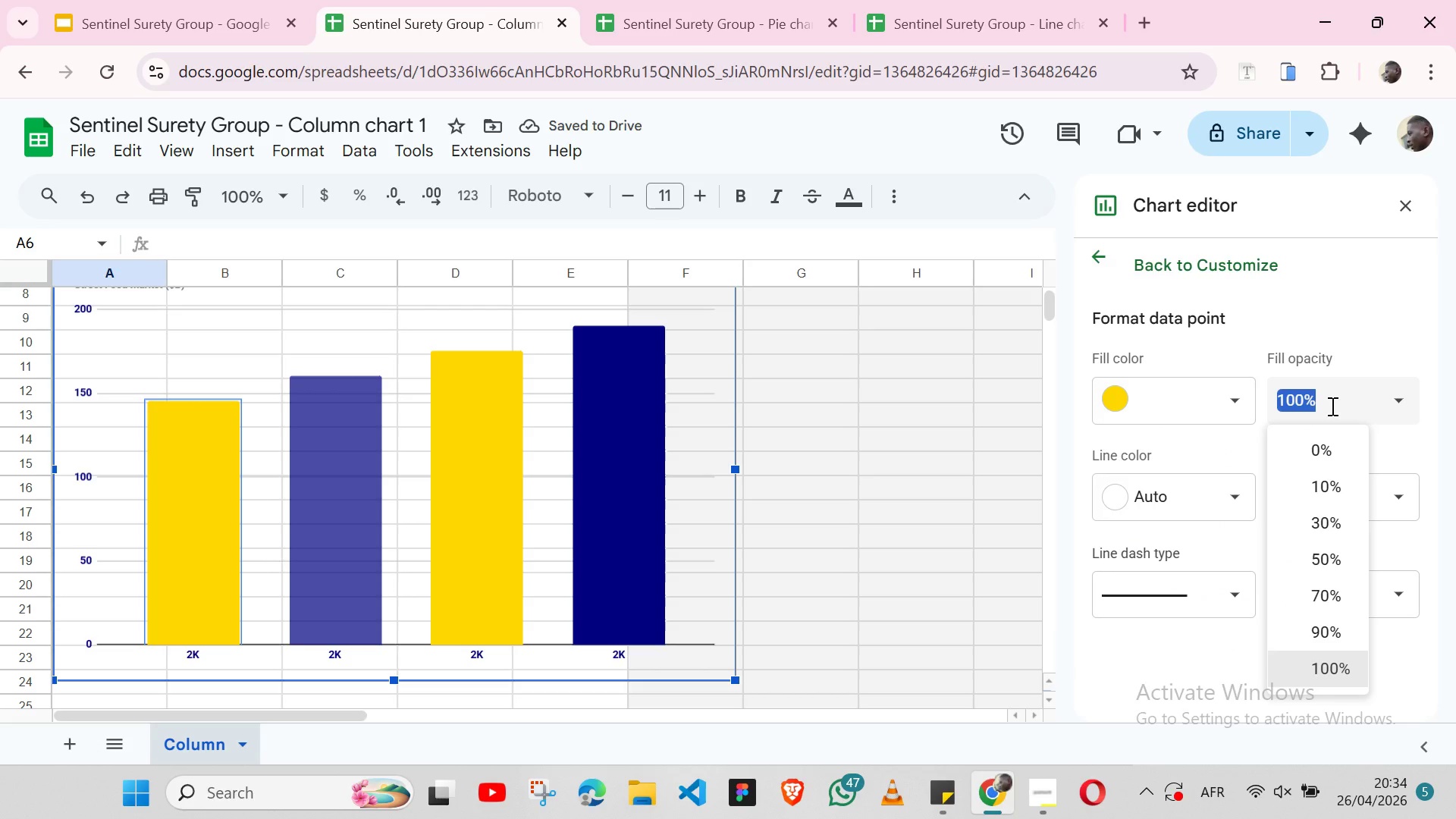 
type(80)
 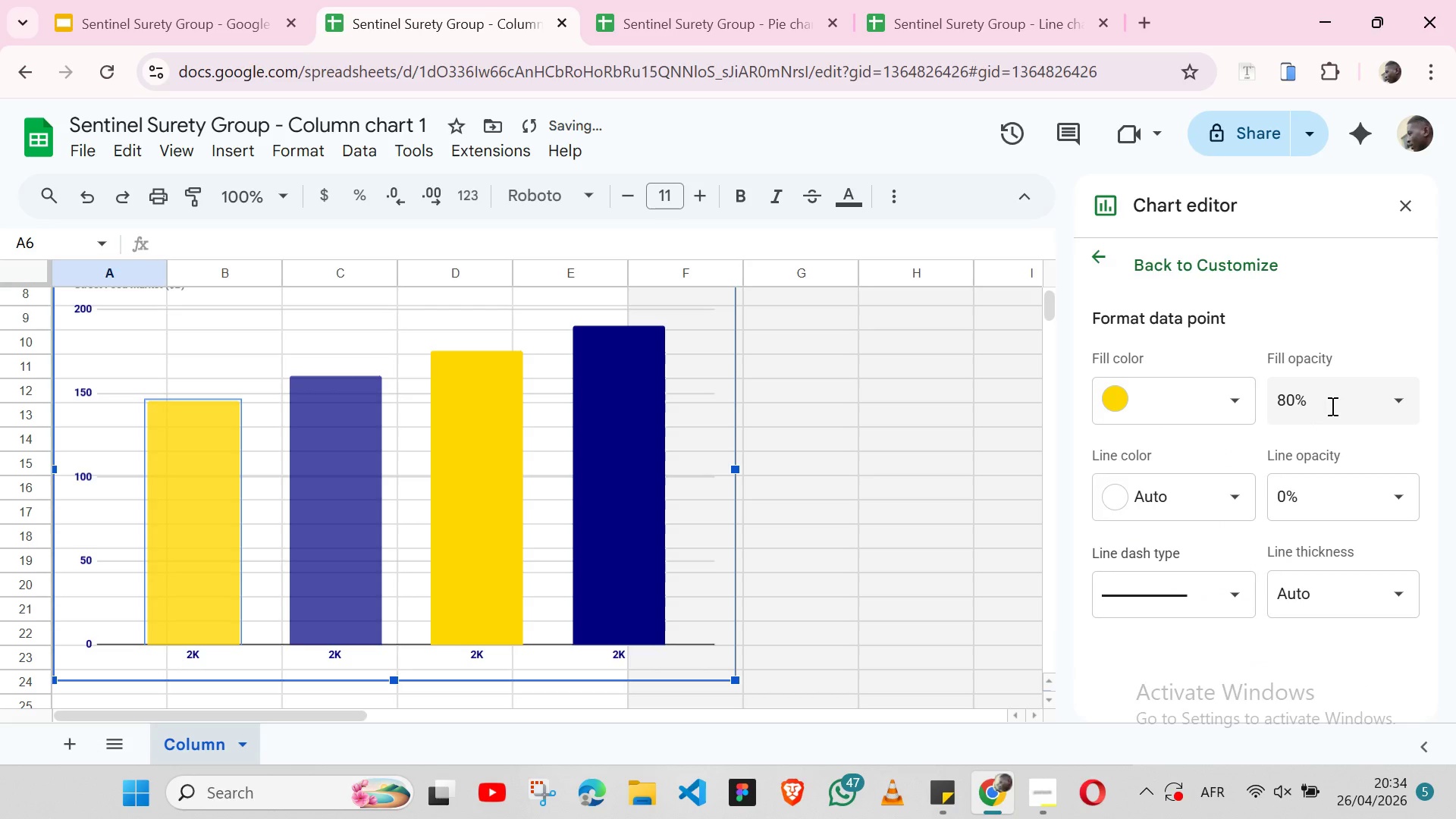 
key(Enter)
 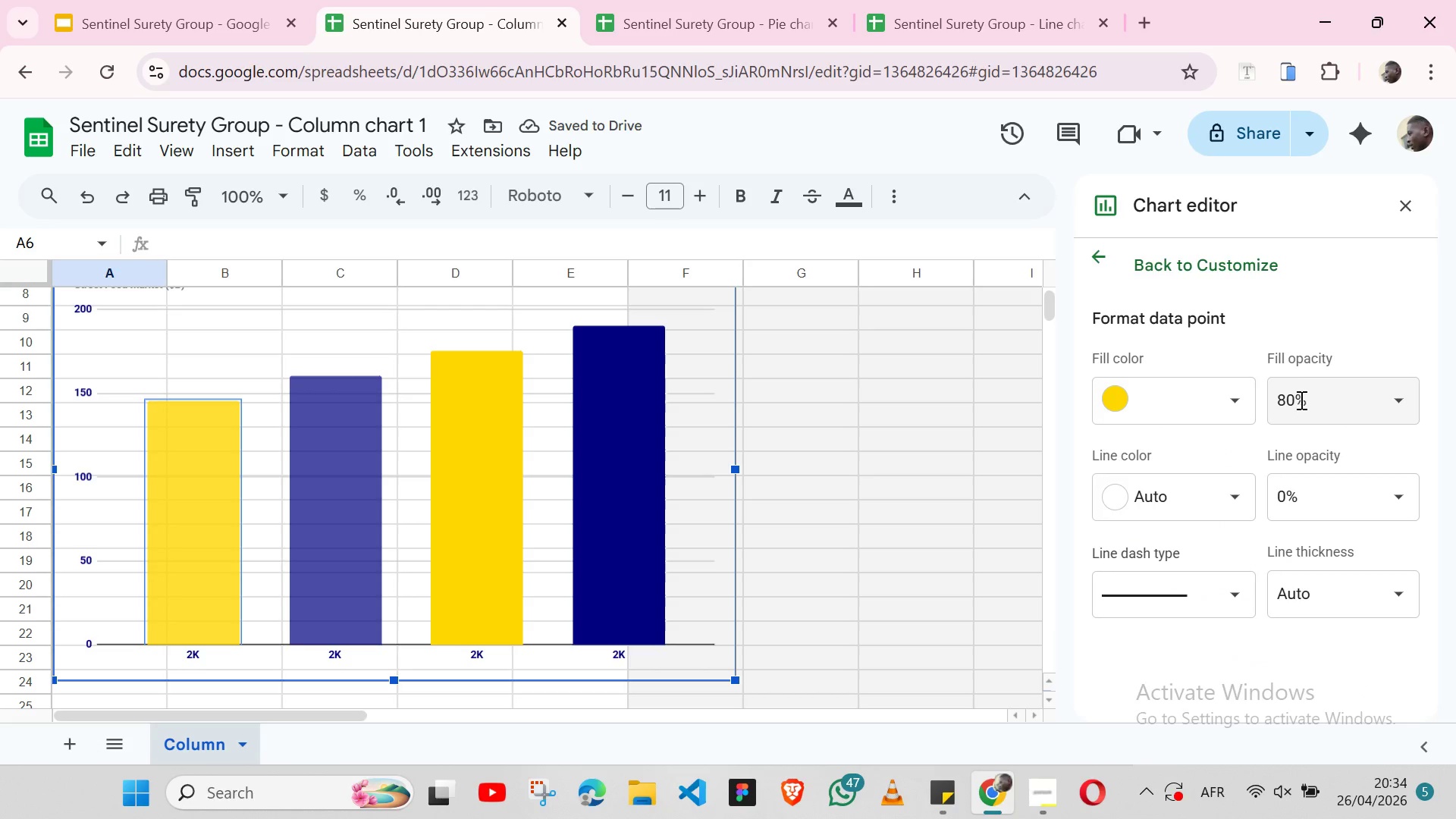 
double_click([1294, 400])
 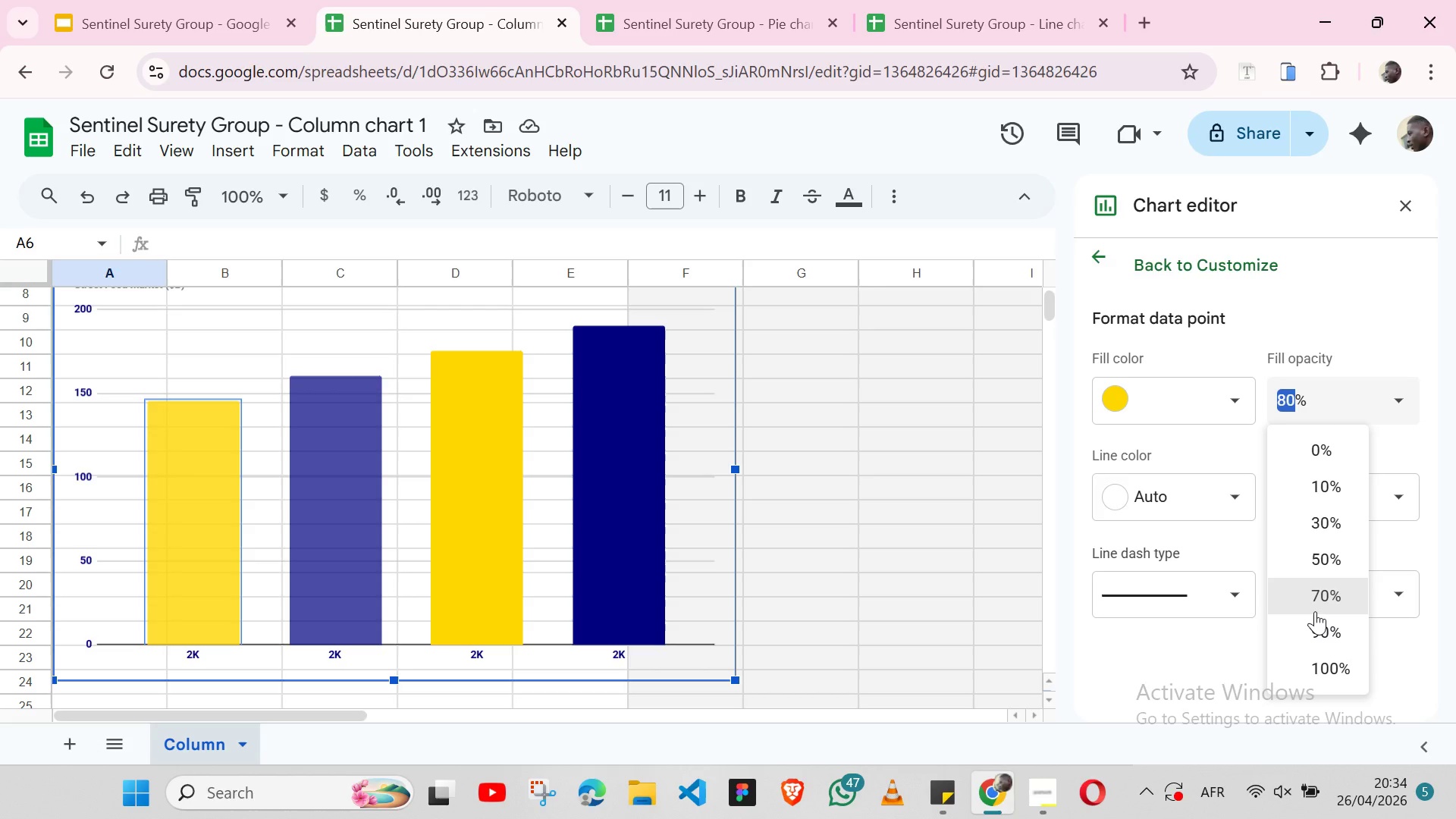 
left_click([1315, 611])
 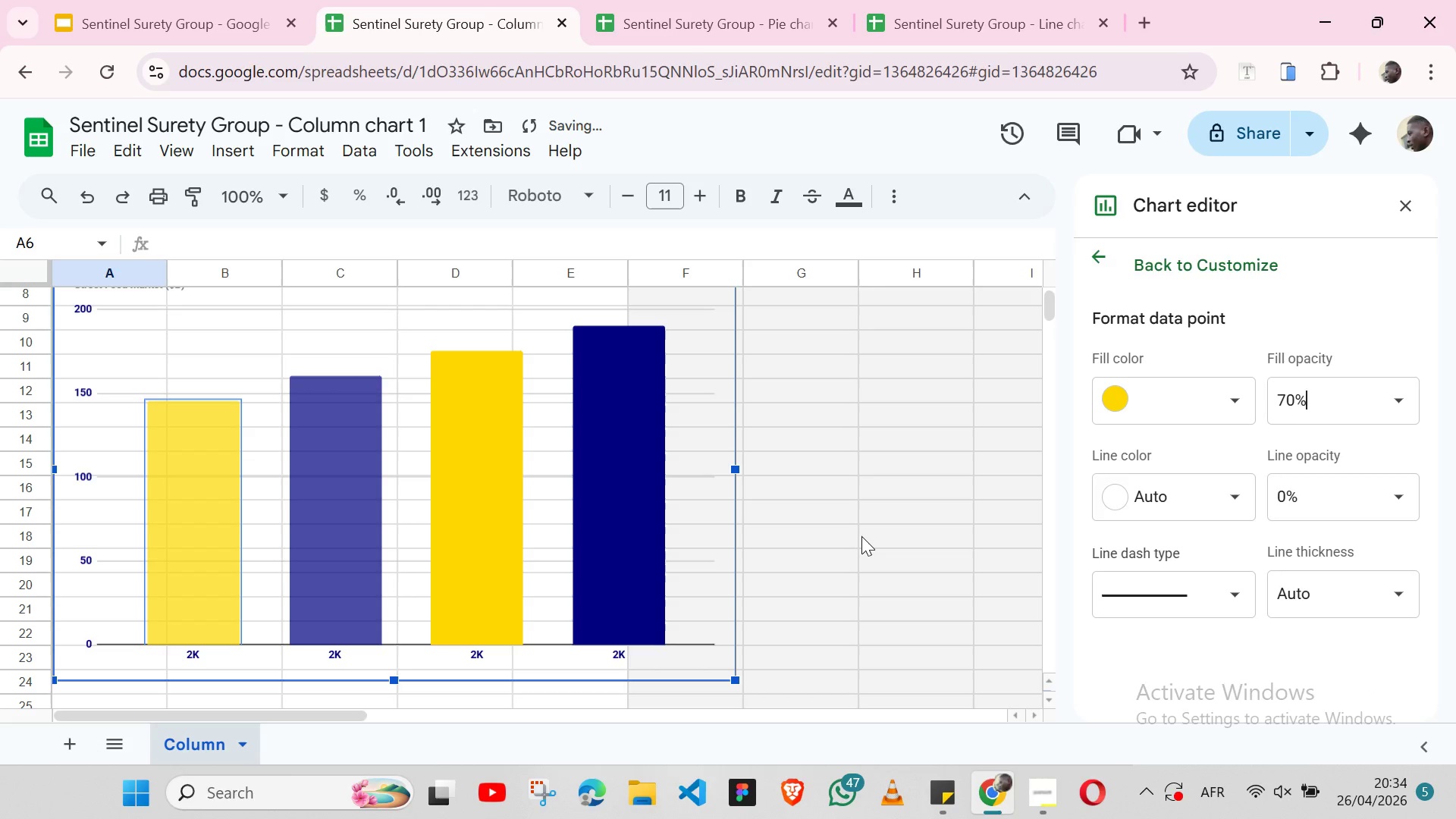 
left_click([861, 536])
 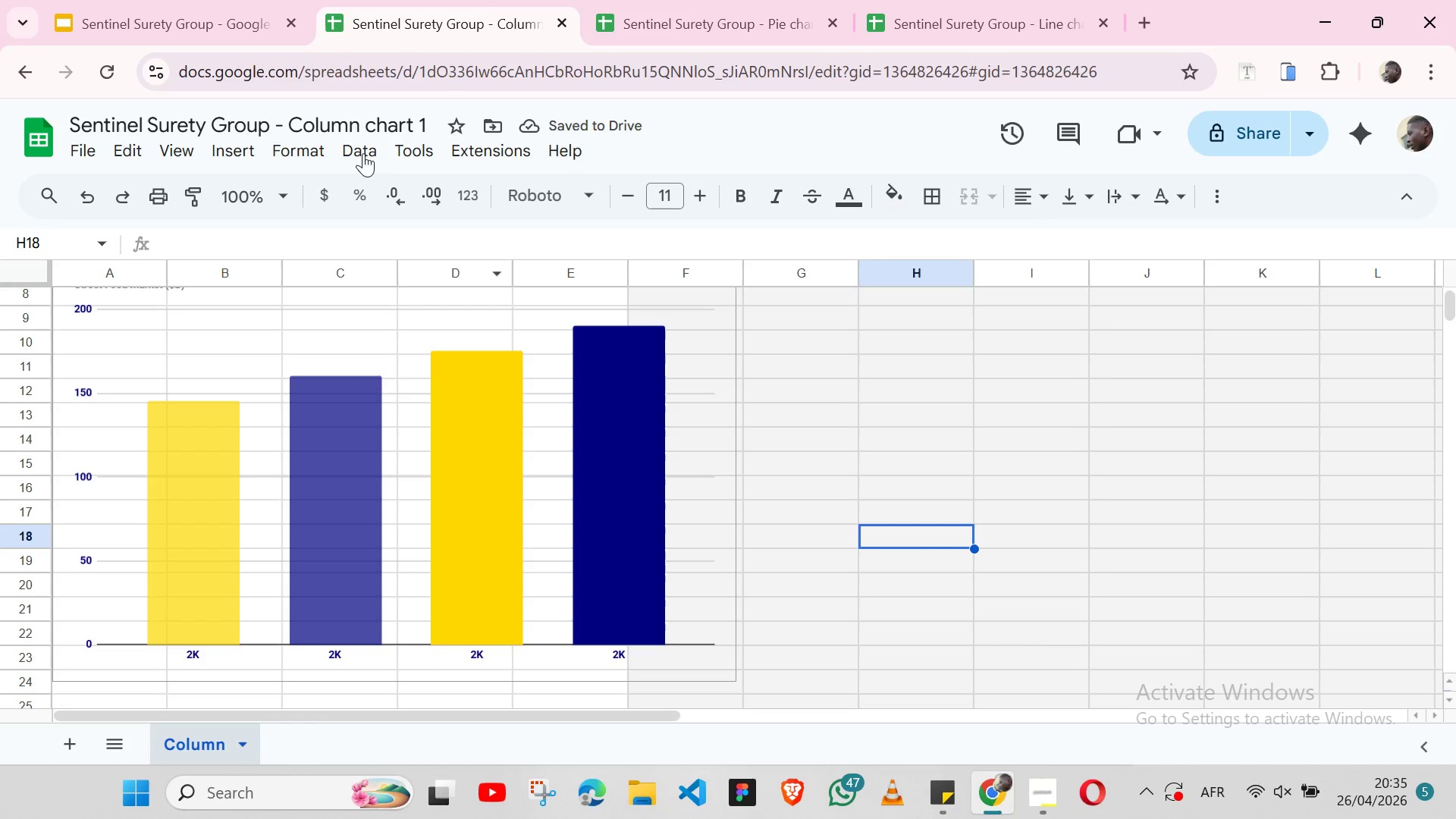 
left_click([245, 30])
 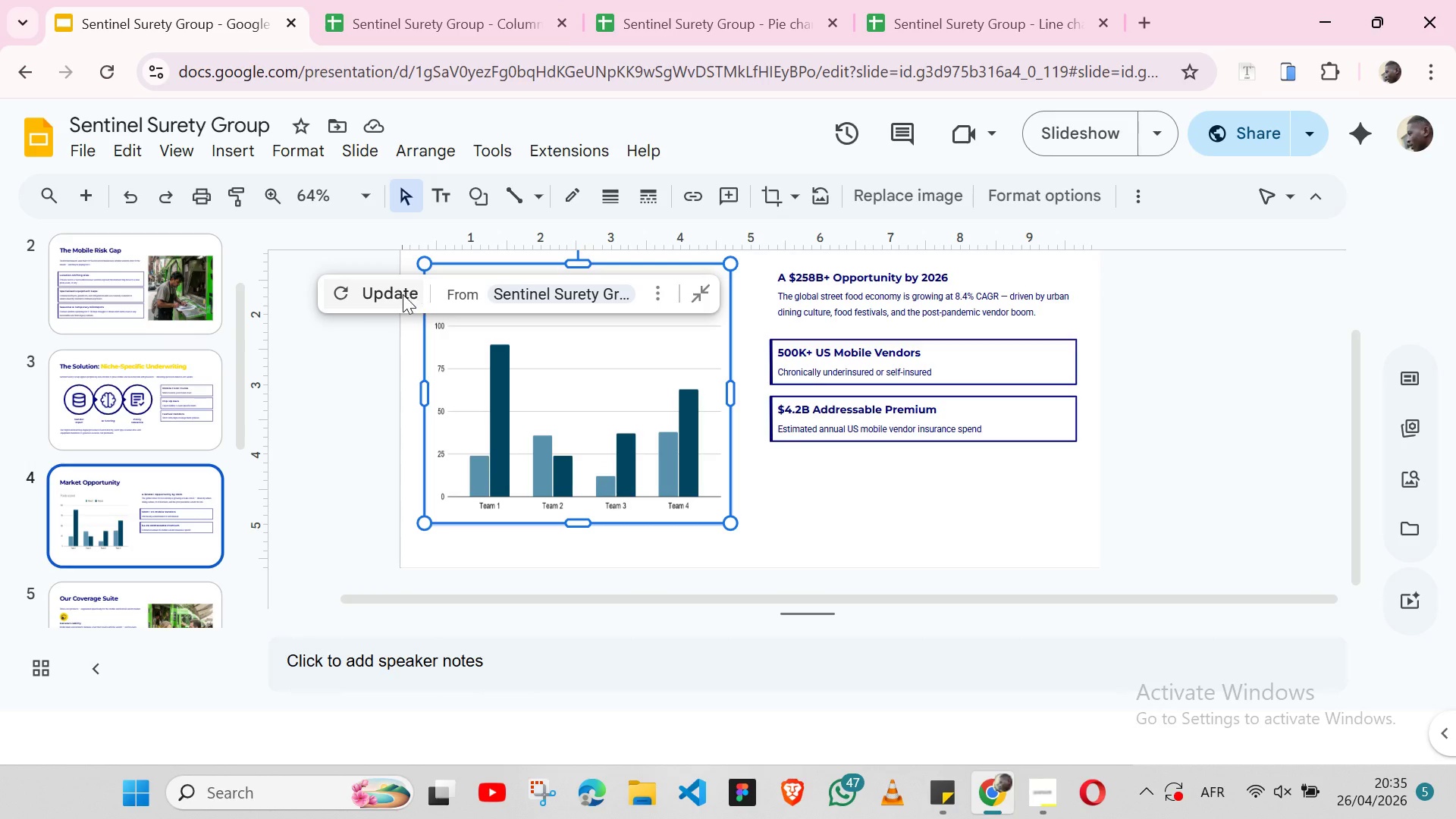 
left_click([398, 294])
 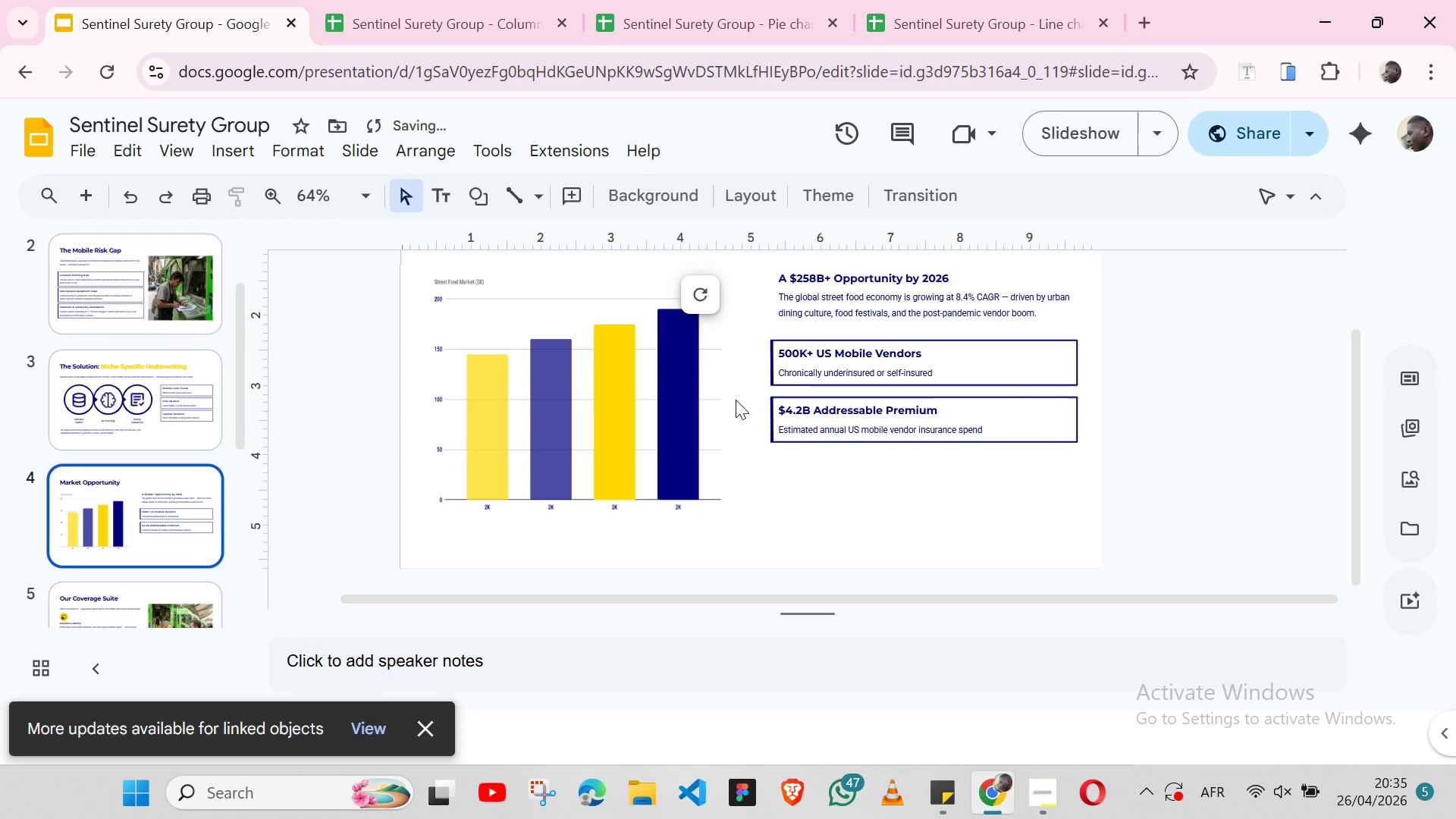 
left_click([789, 507])
 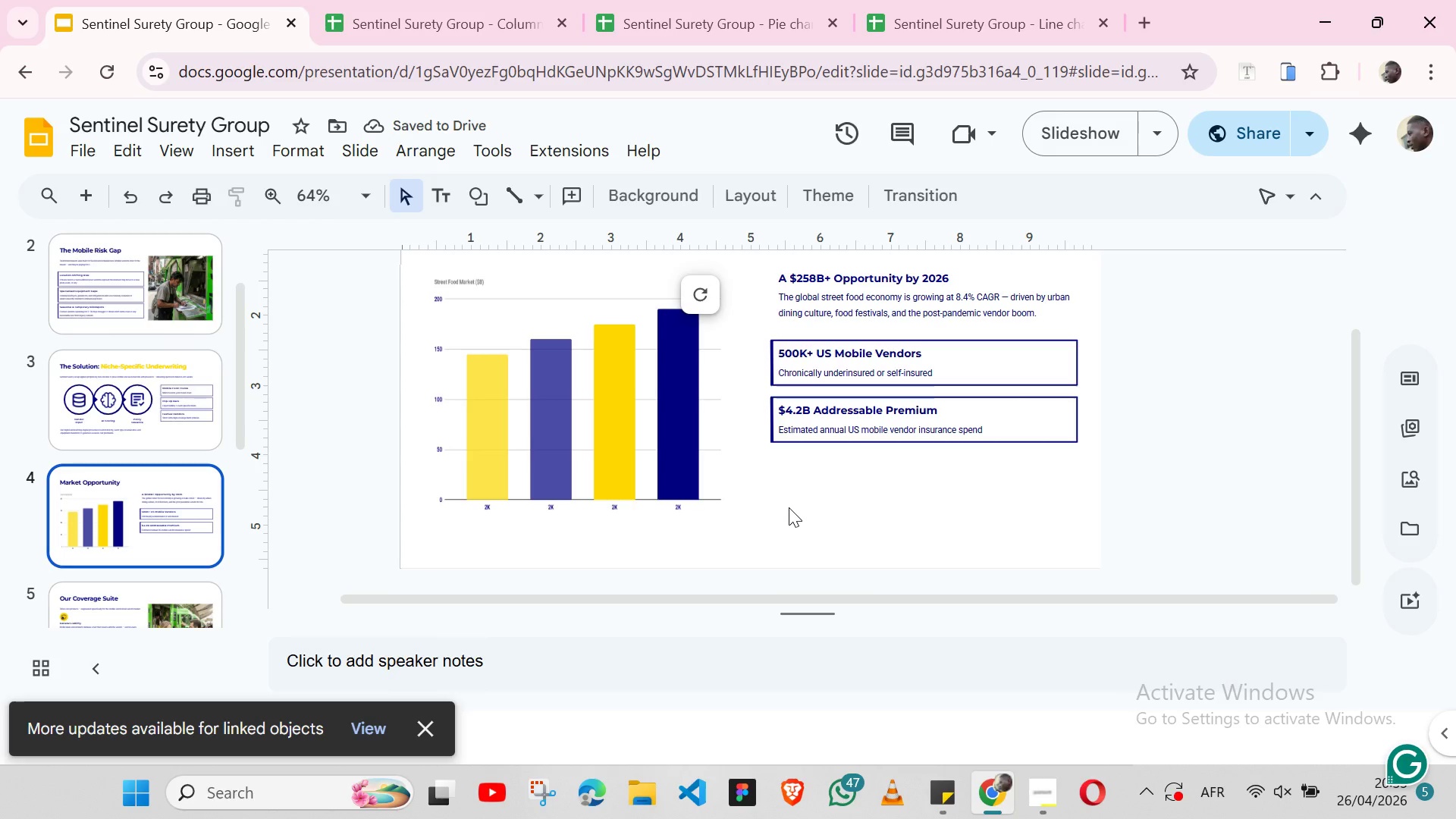 
left_click([789, 507])
 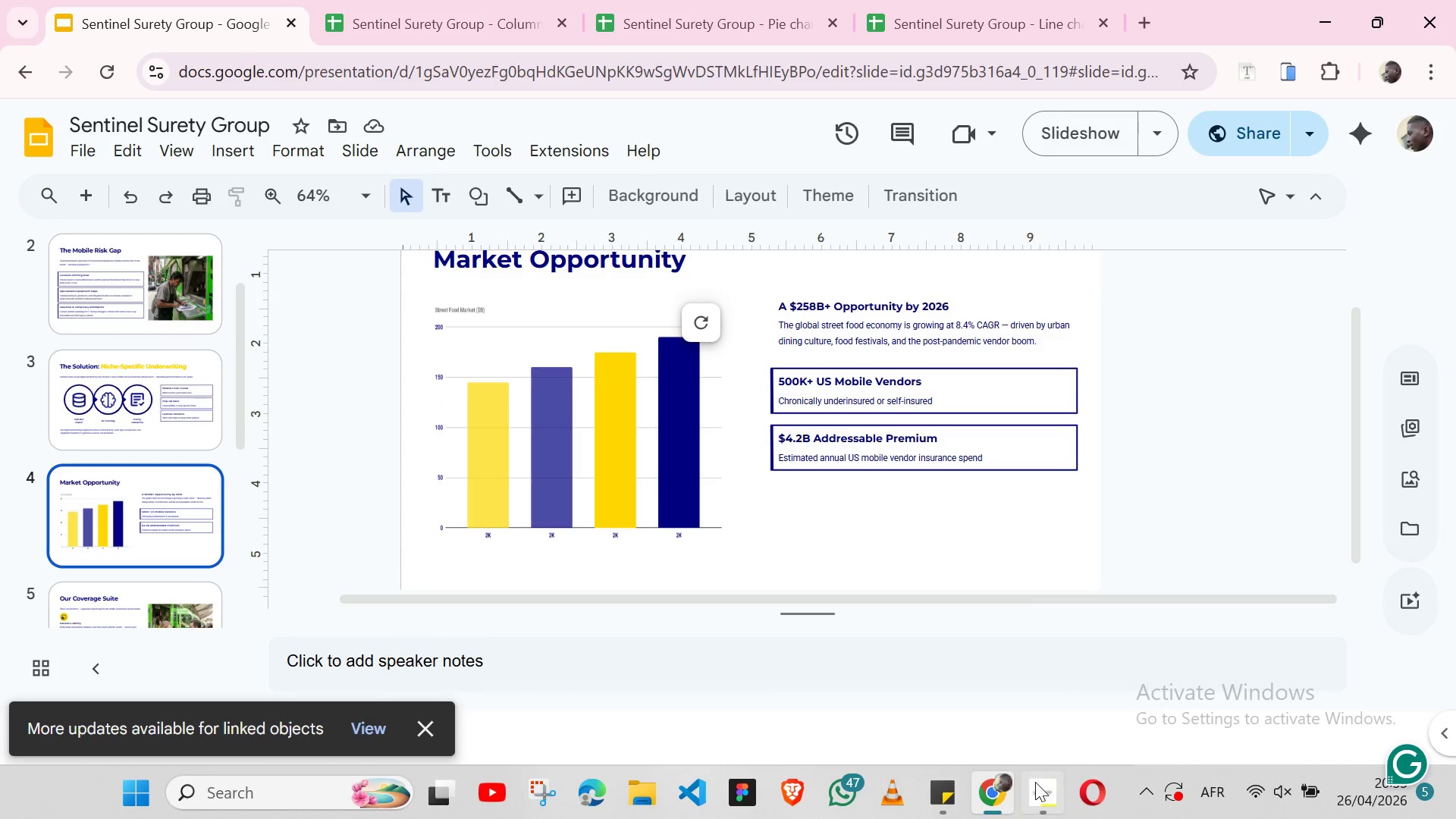 
left_click([1036, 784])